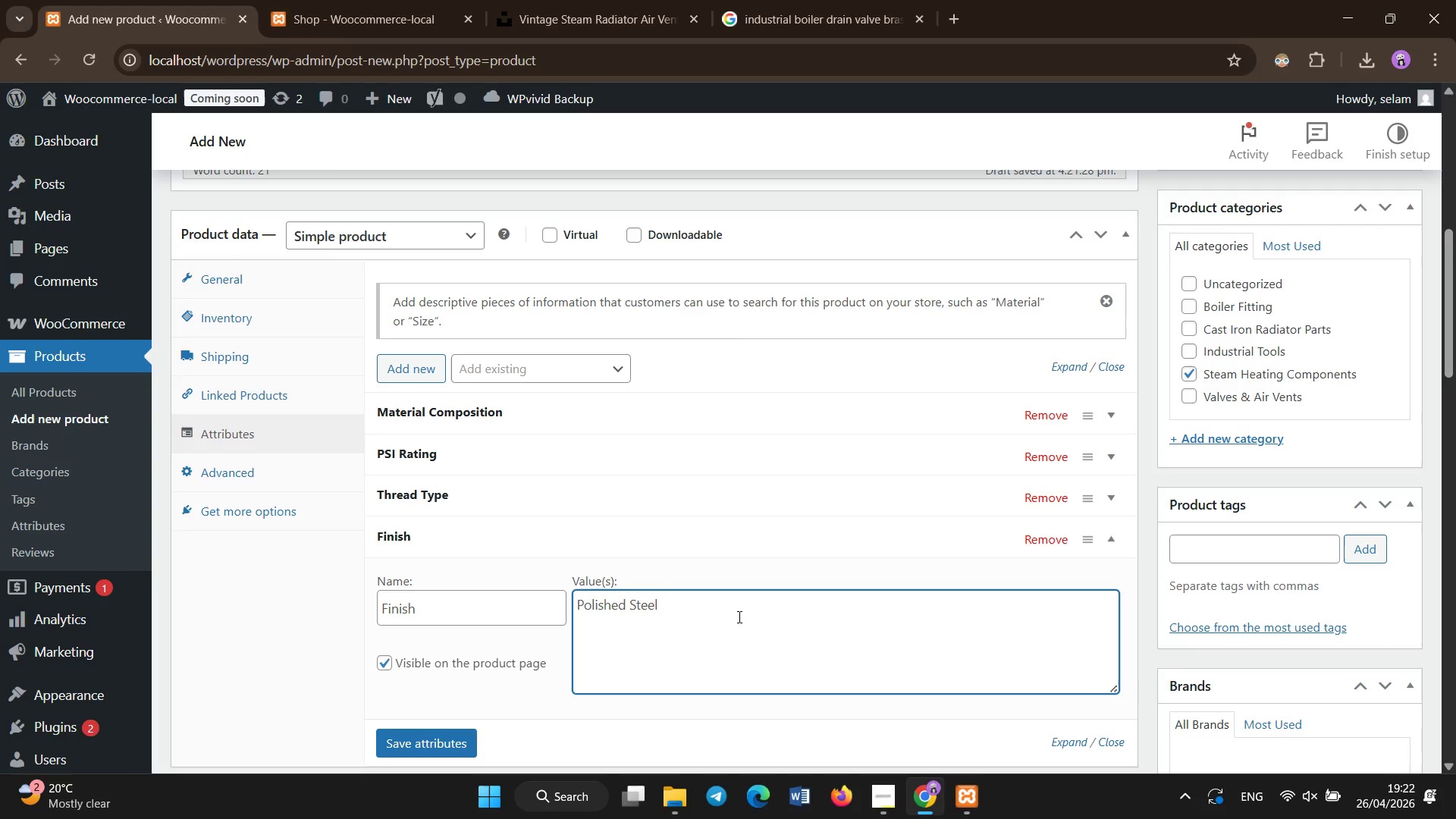 
left_click([465, 735])
 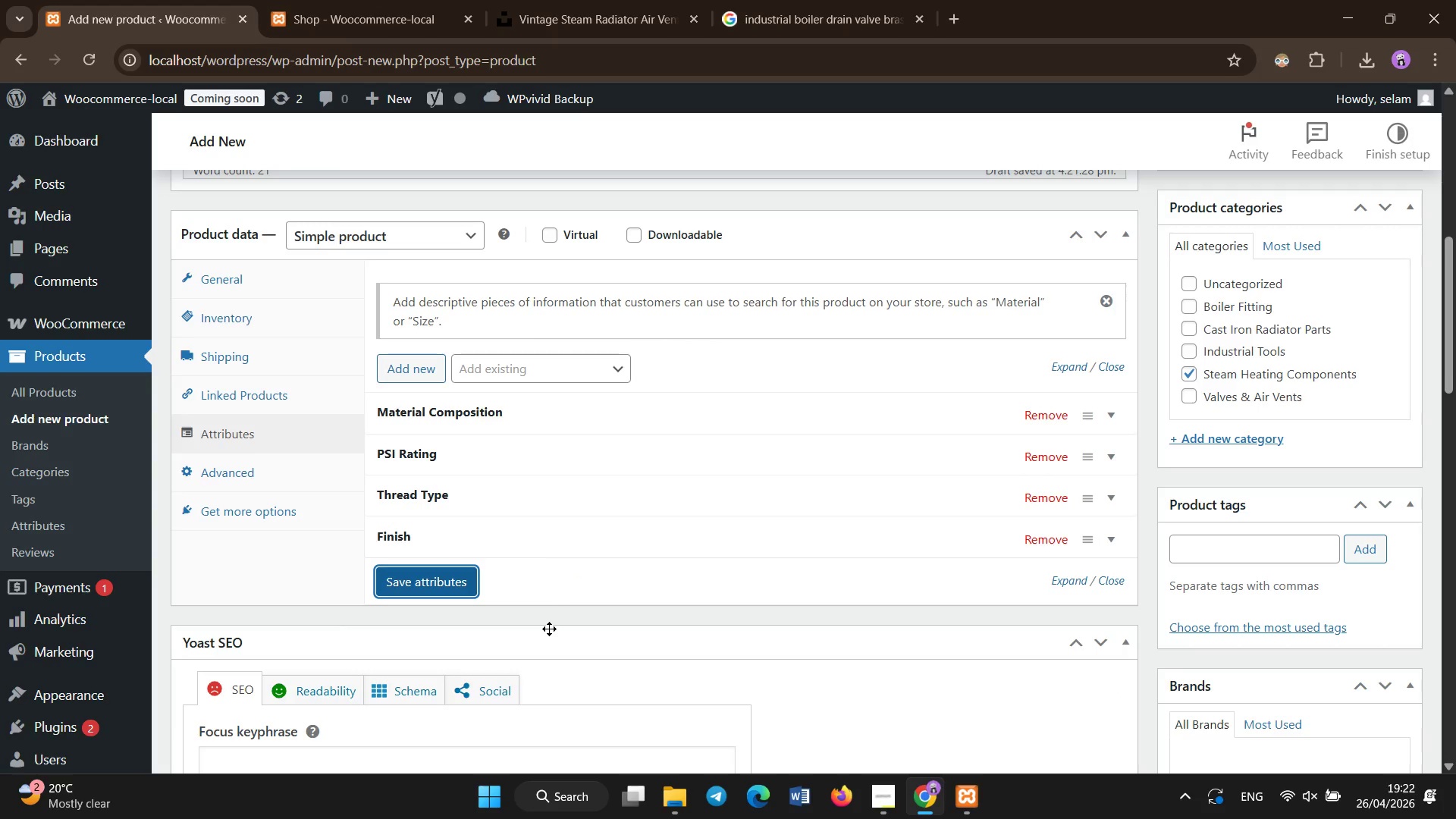 
wait(5.44)
 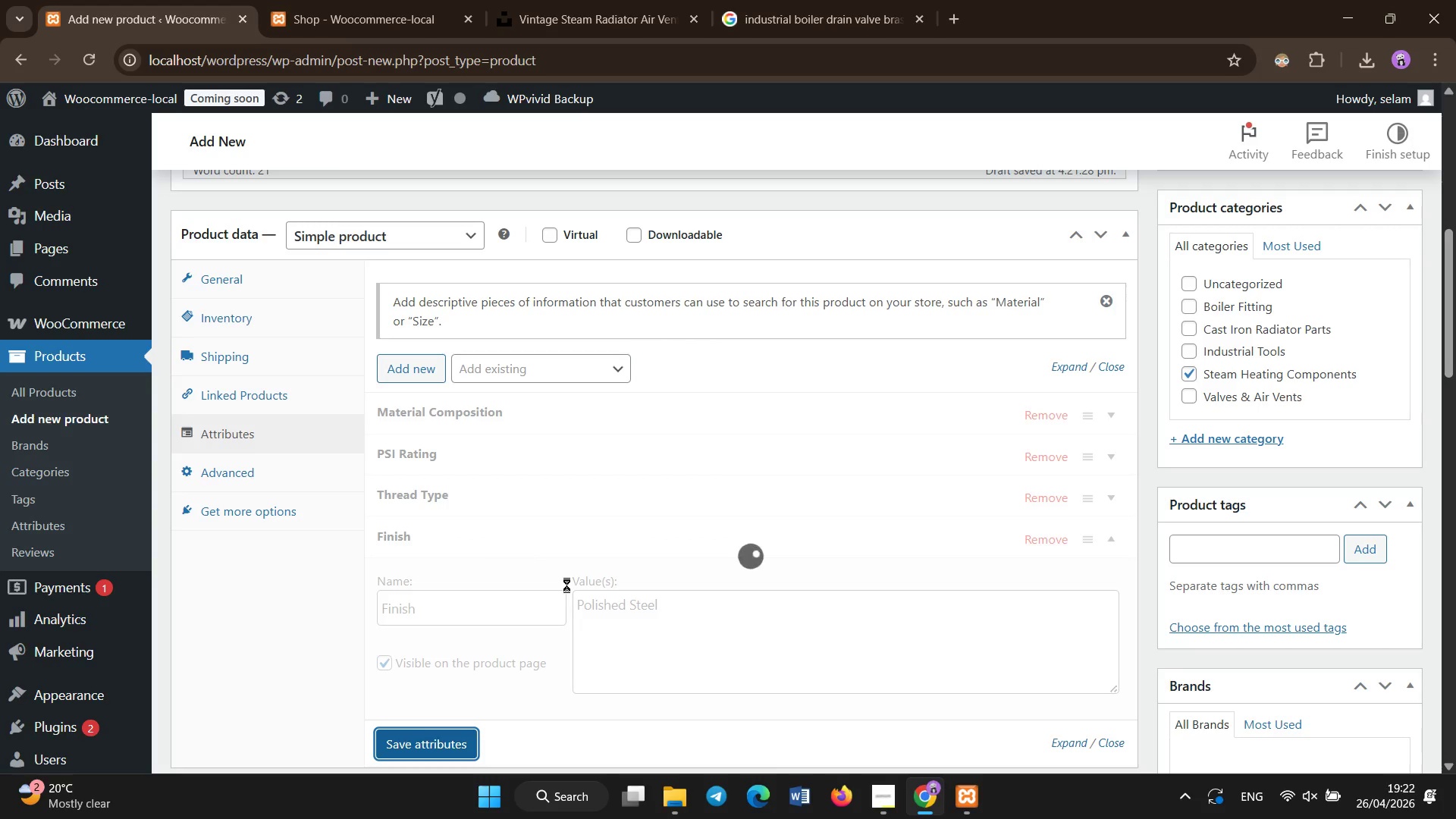 
left_click([421, 369])
 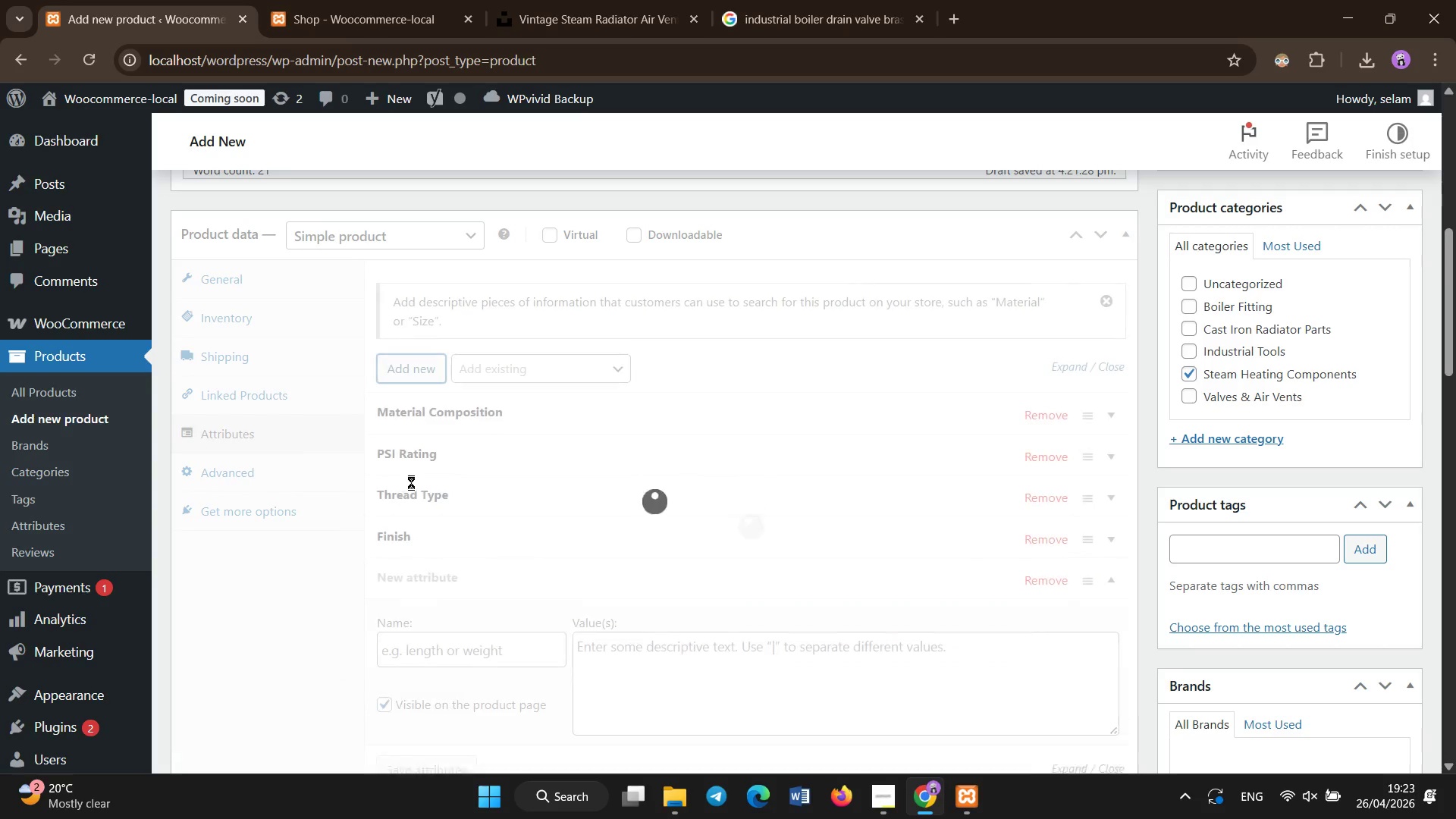 
wait(5.12)
 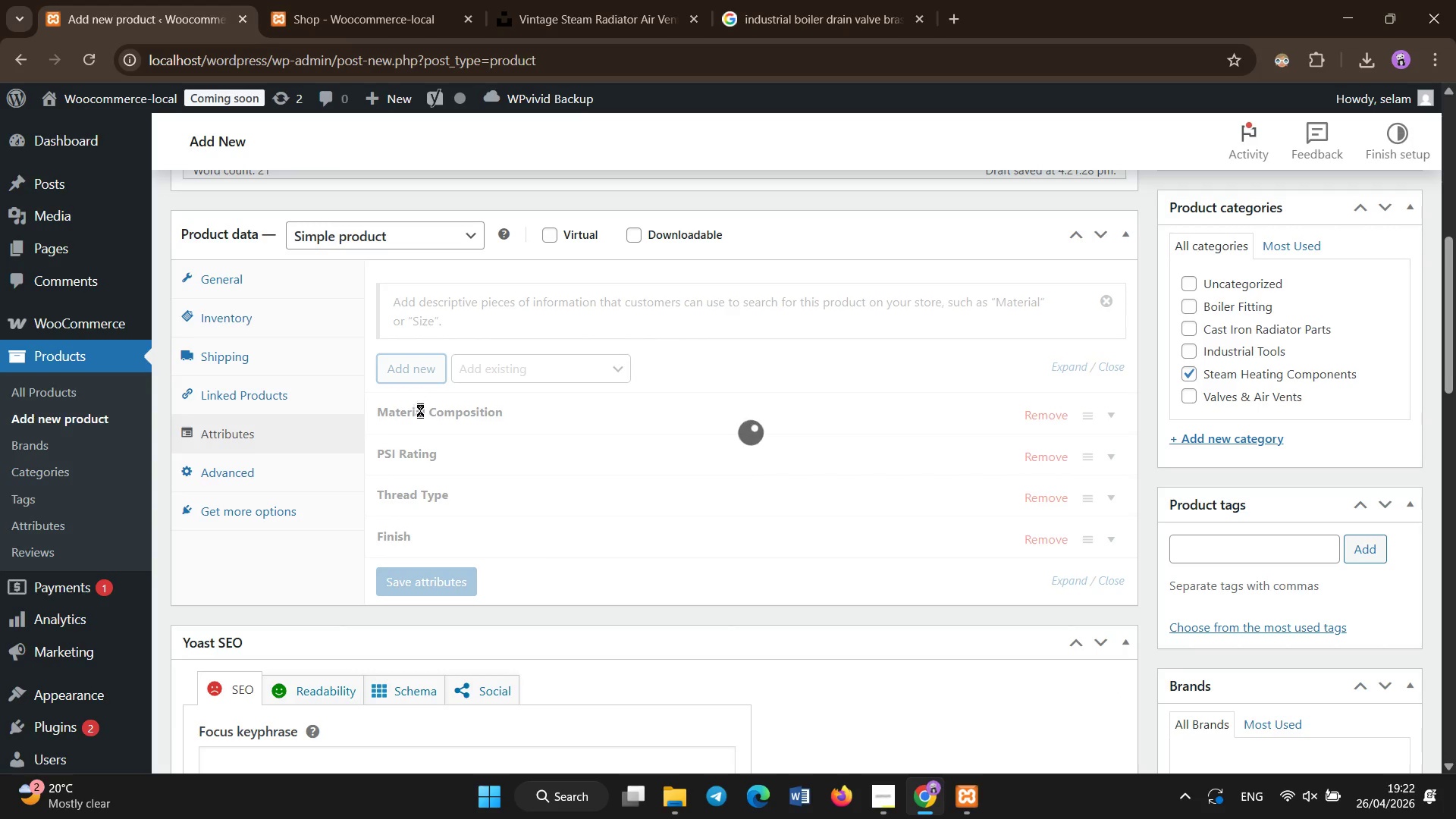 
scroll: coordinate [480, 563], scroll_direction: down, amount: 1.0
 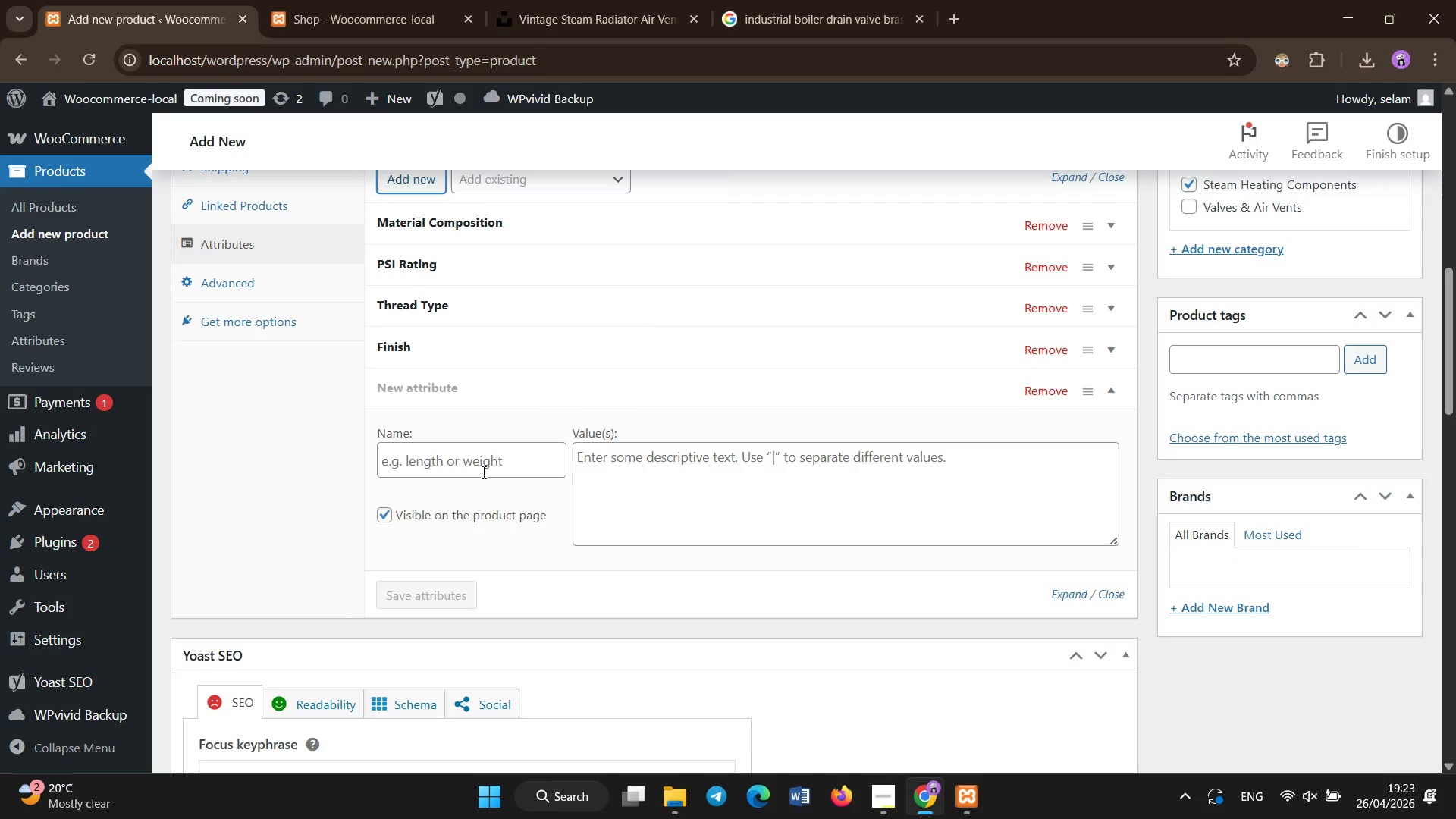 
left_click([484, 464])
 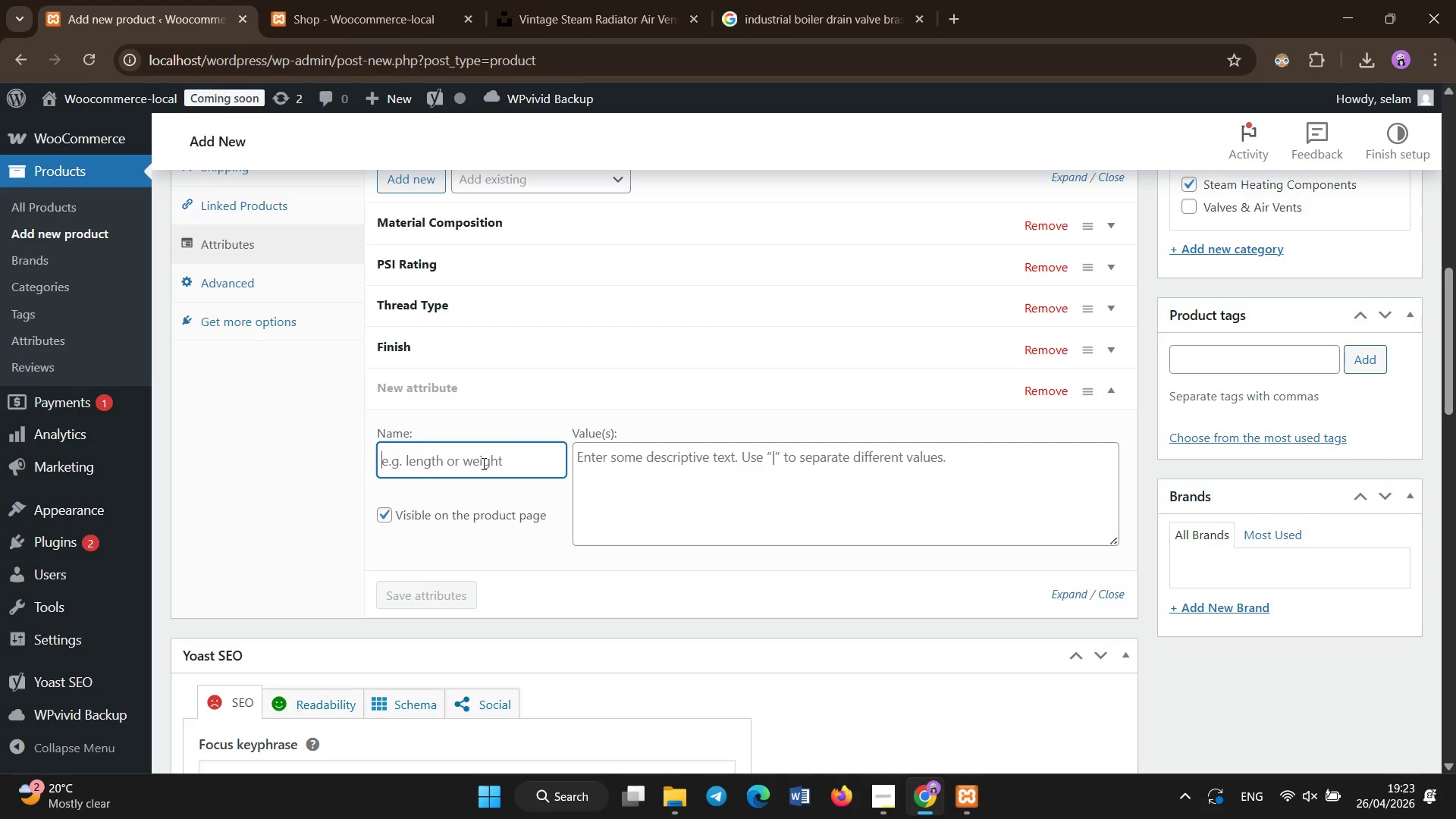 
type(Fitting Size)
 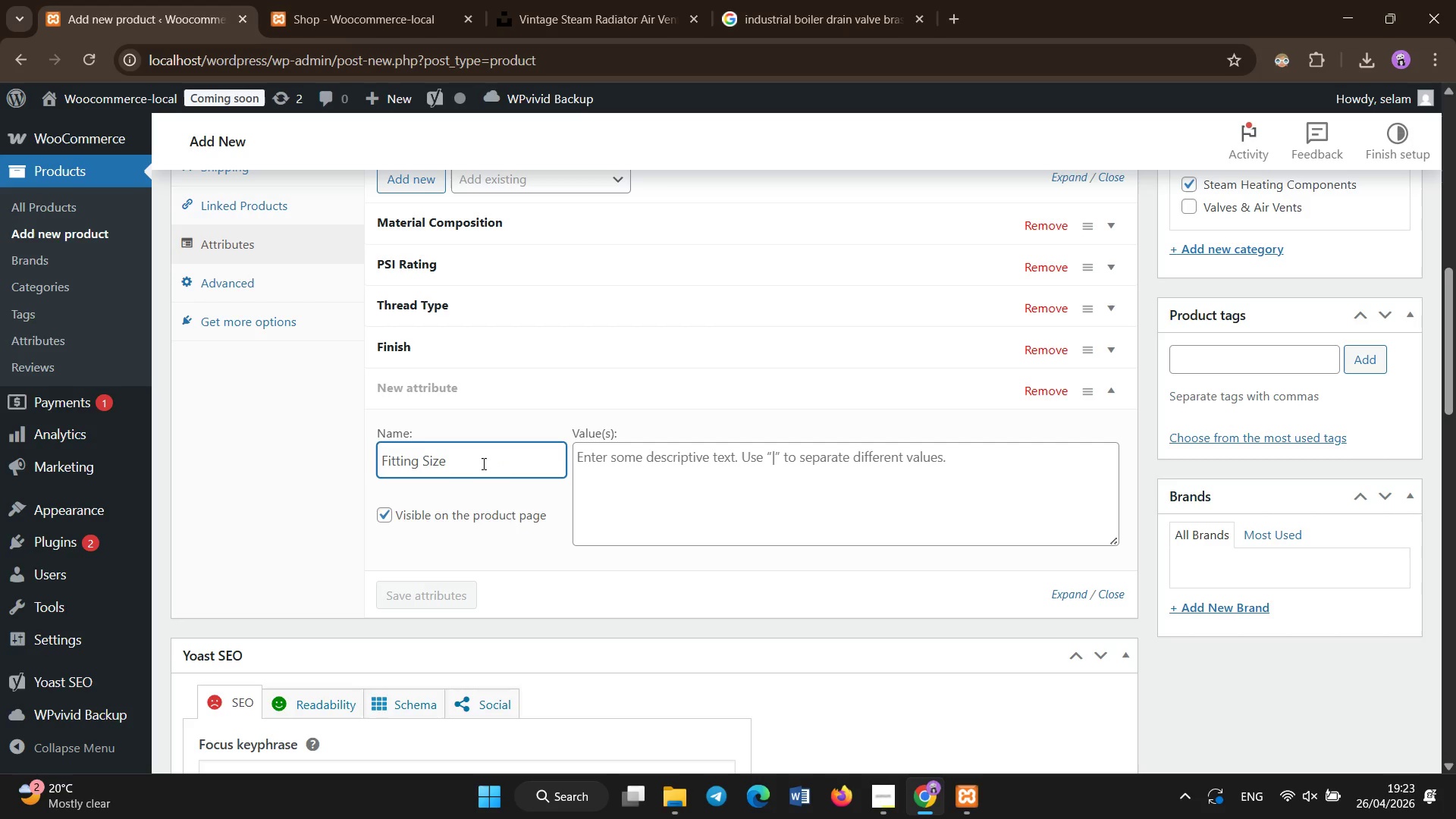 
left_click([623, 455])
 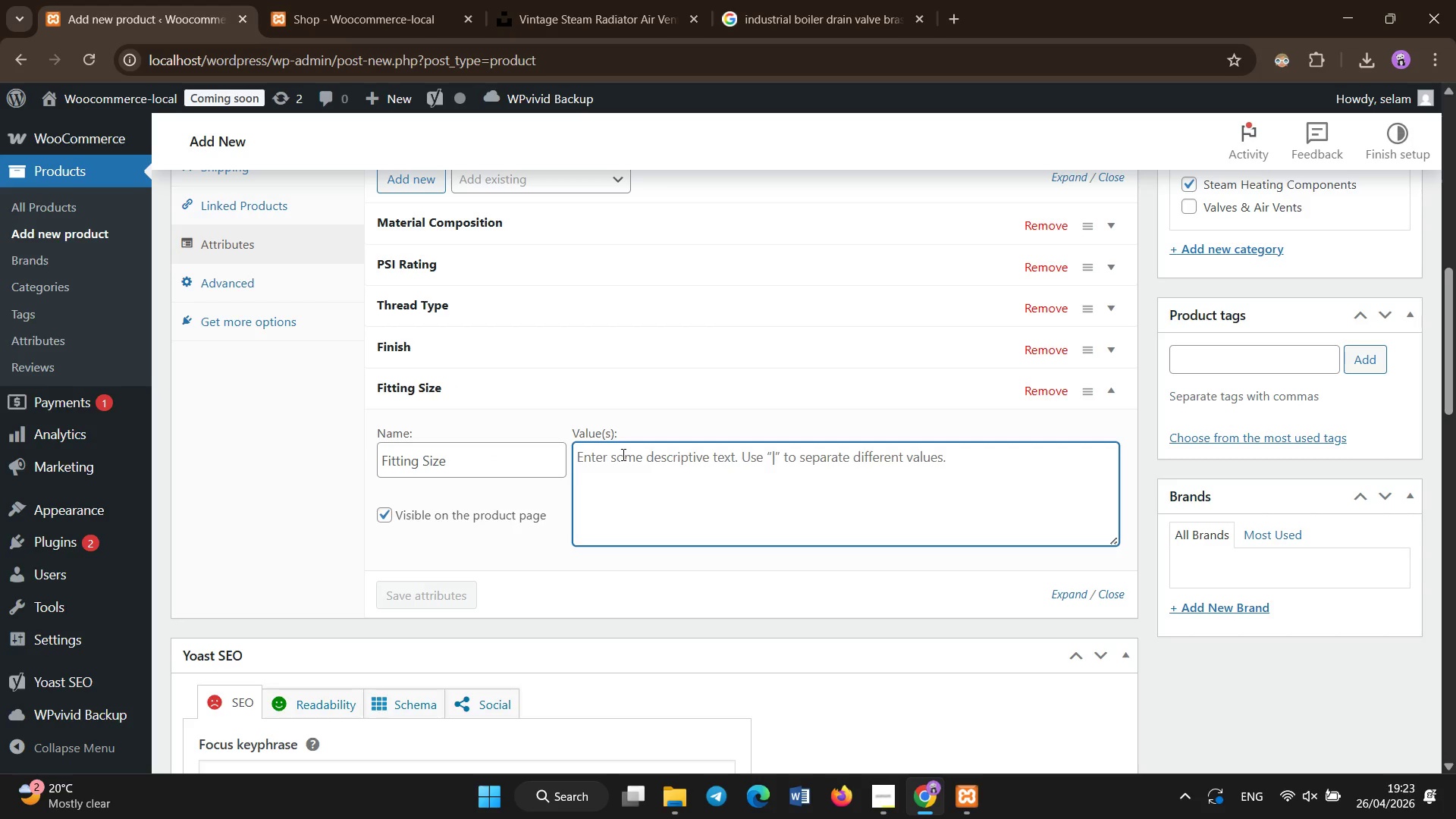 
key(0)
 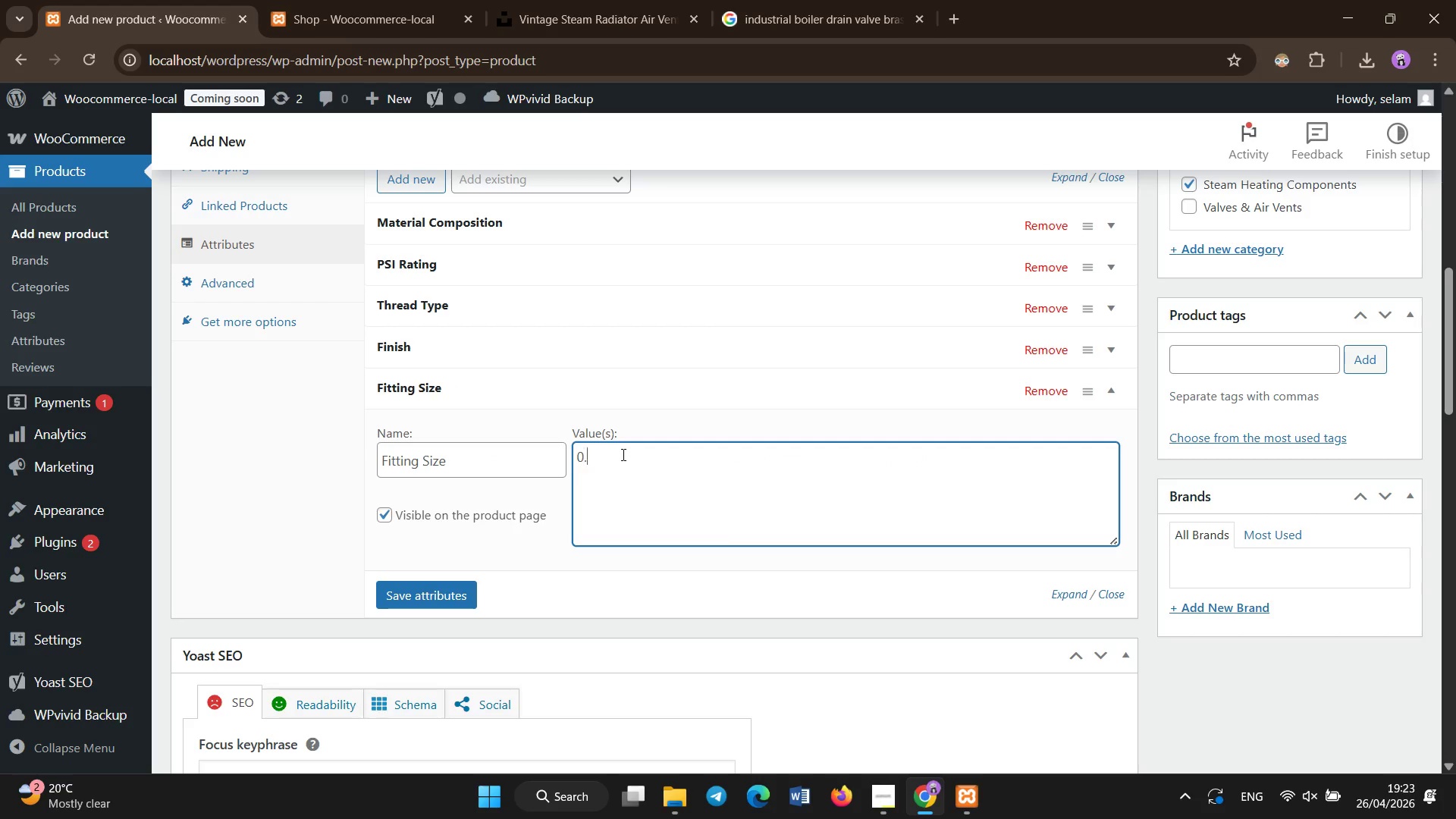 
key(Period)
 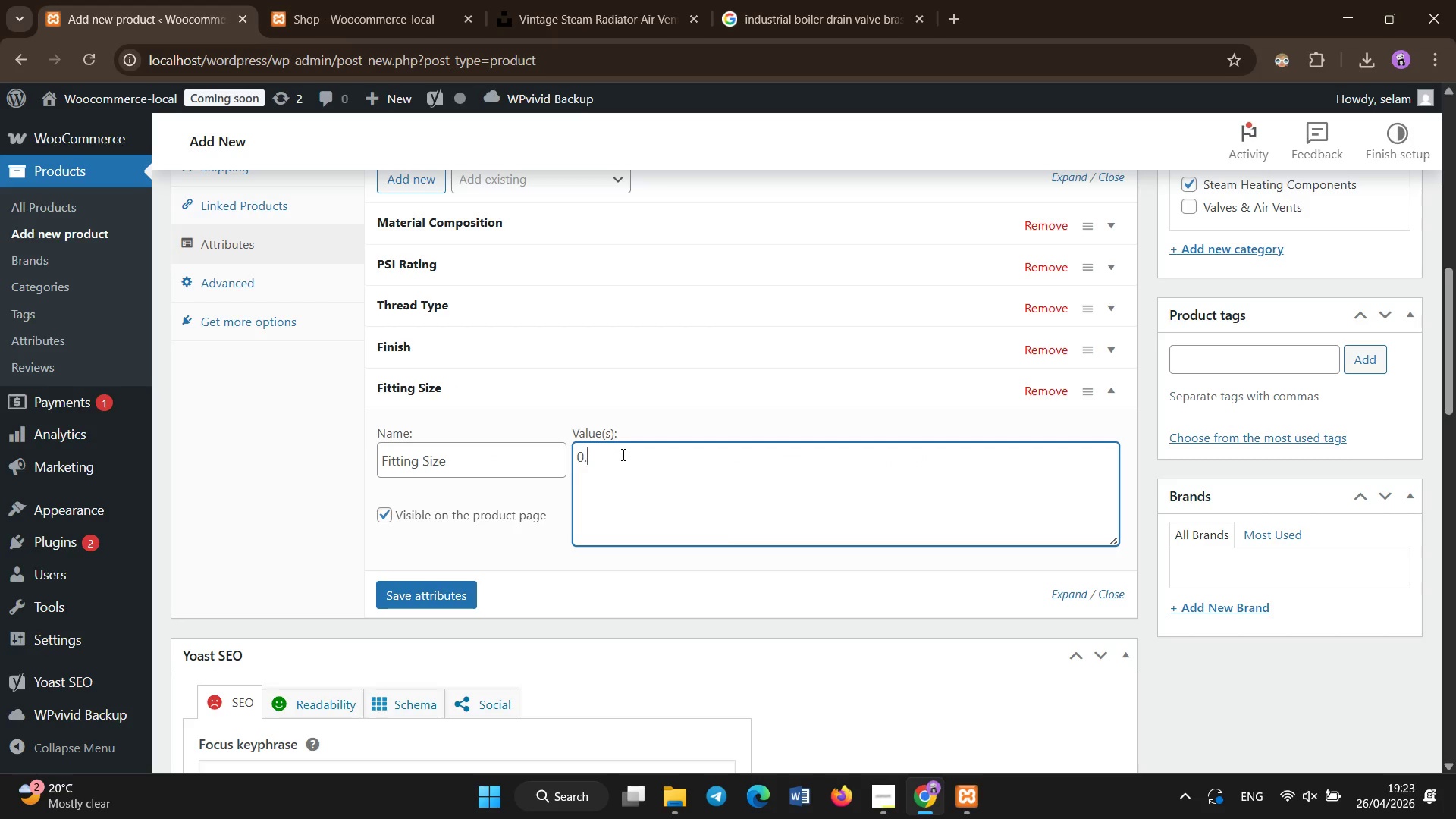 
key(5)
 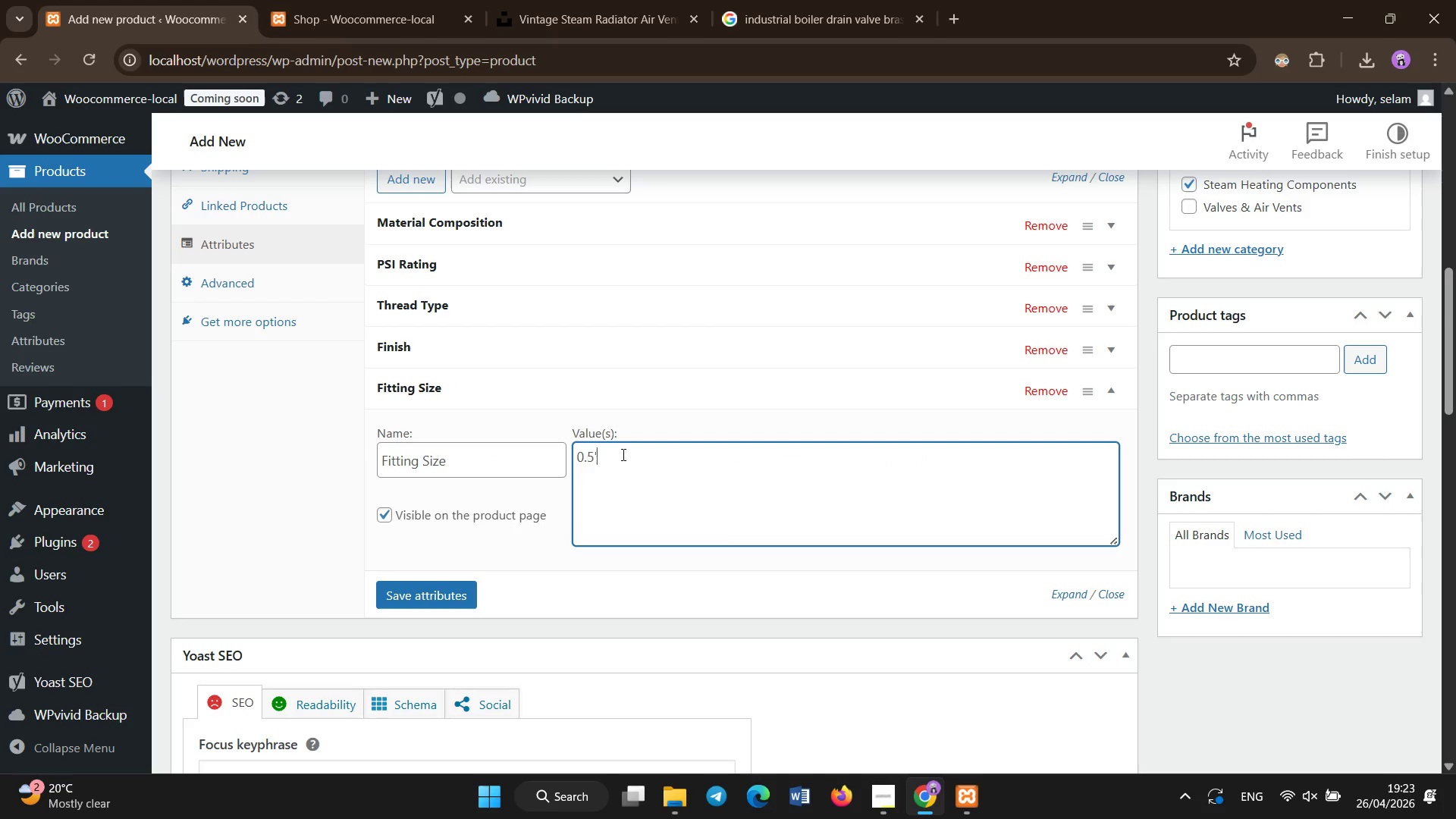 
key(Backquote)
 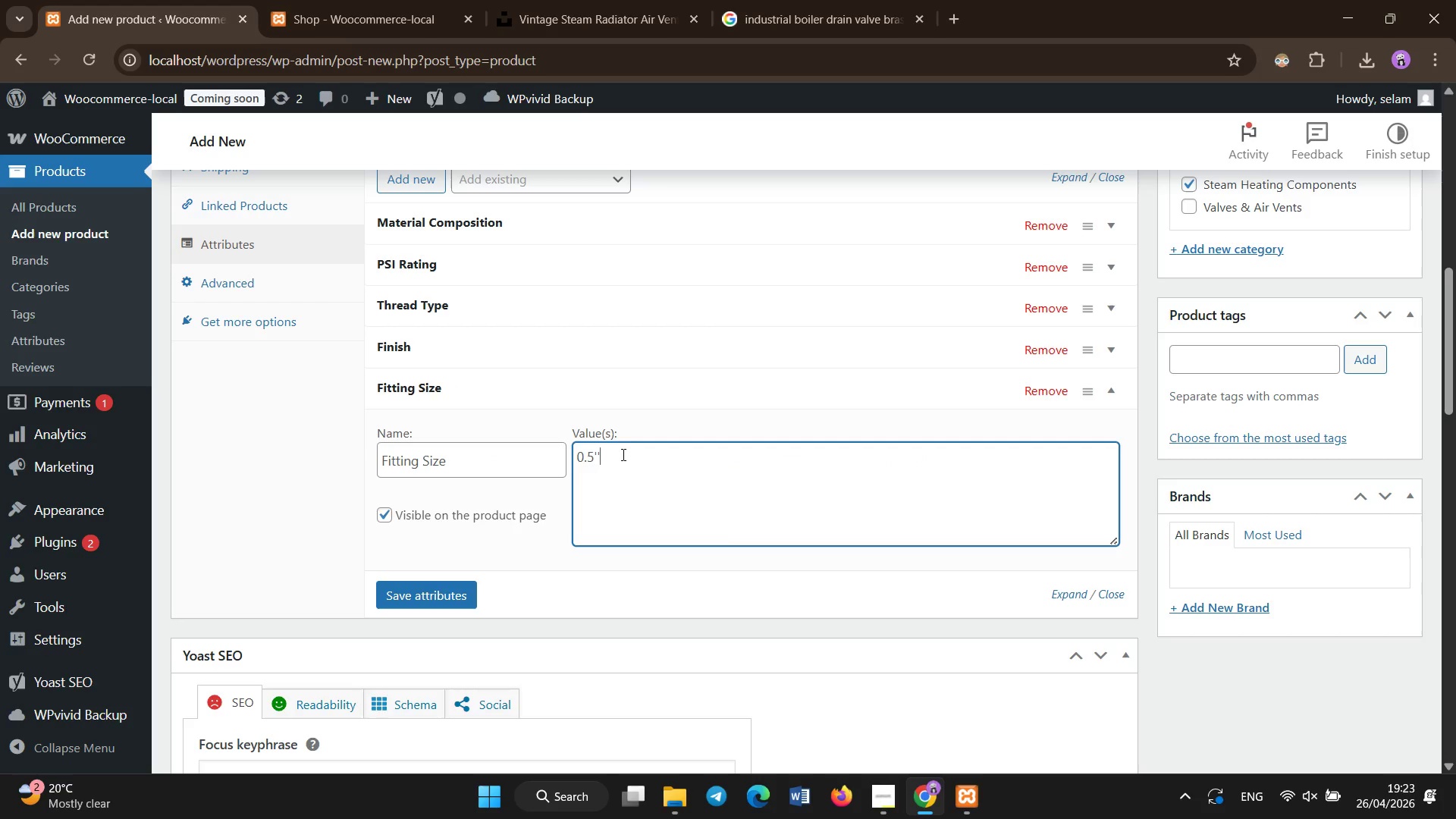 
key(Backquote)
 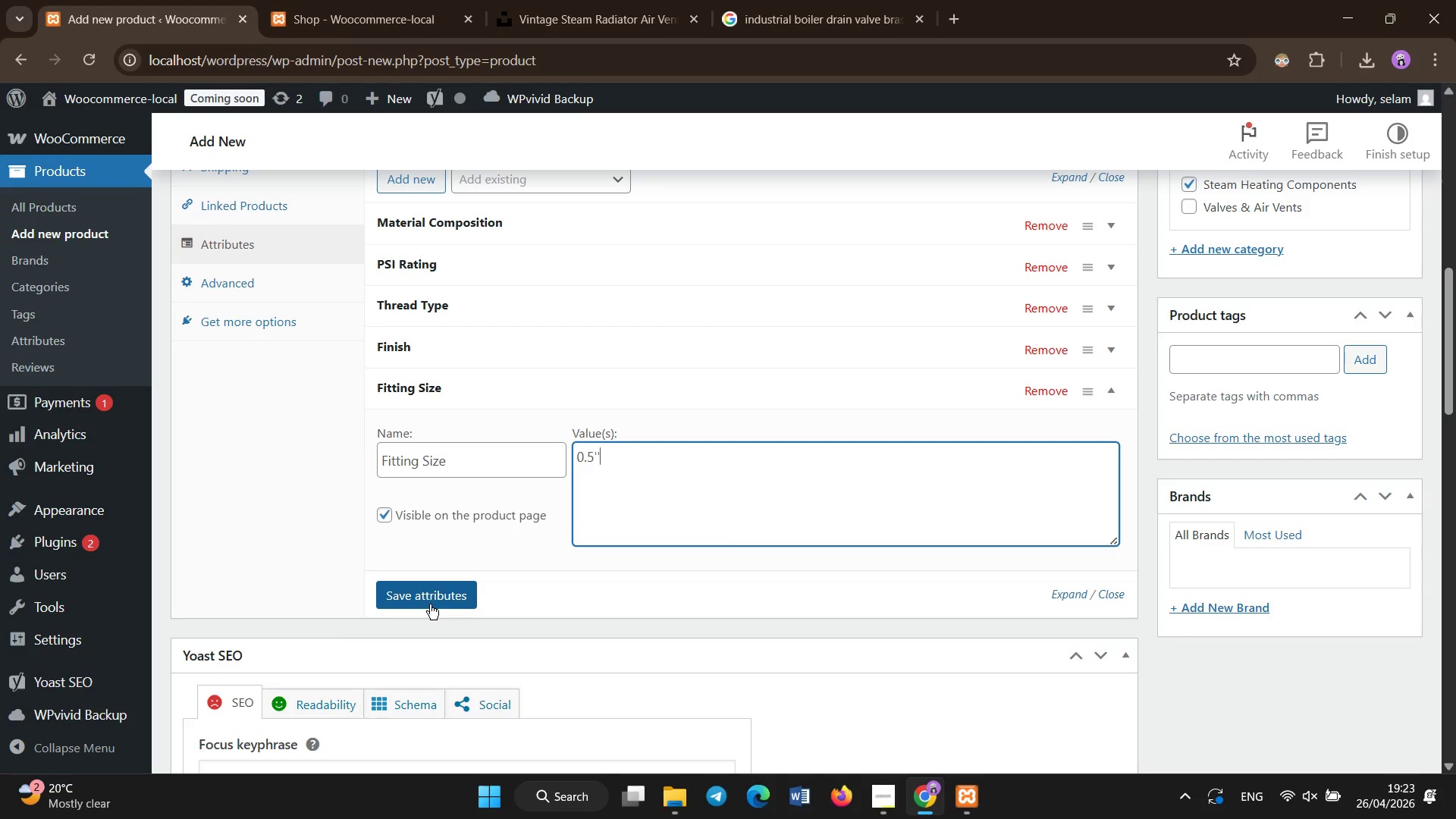 
left_click([430, 604])
 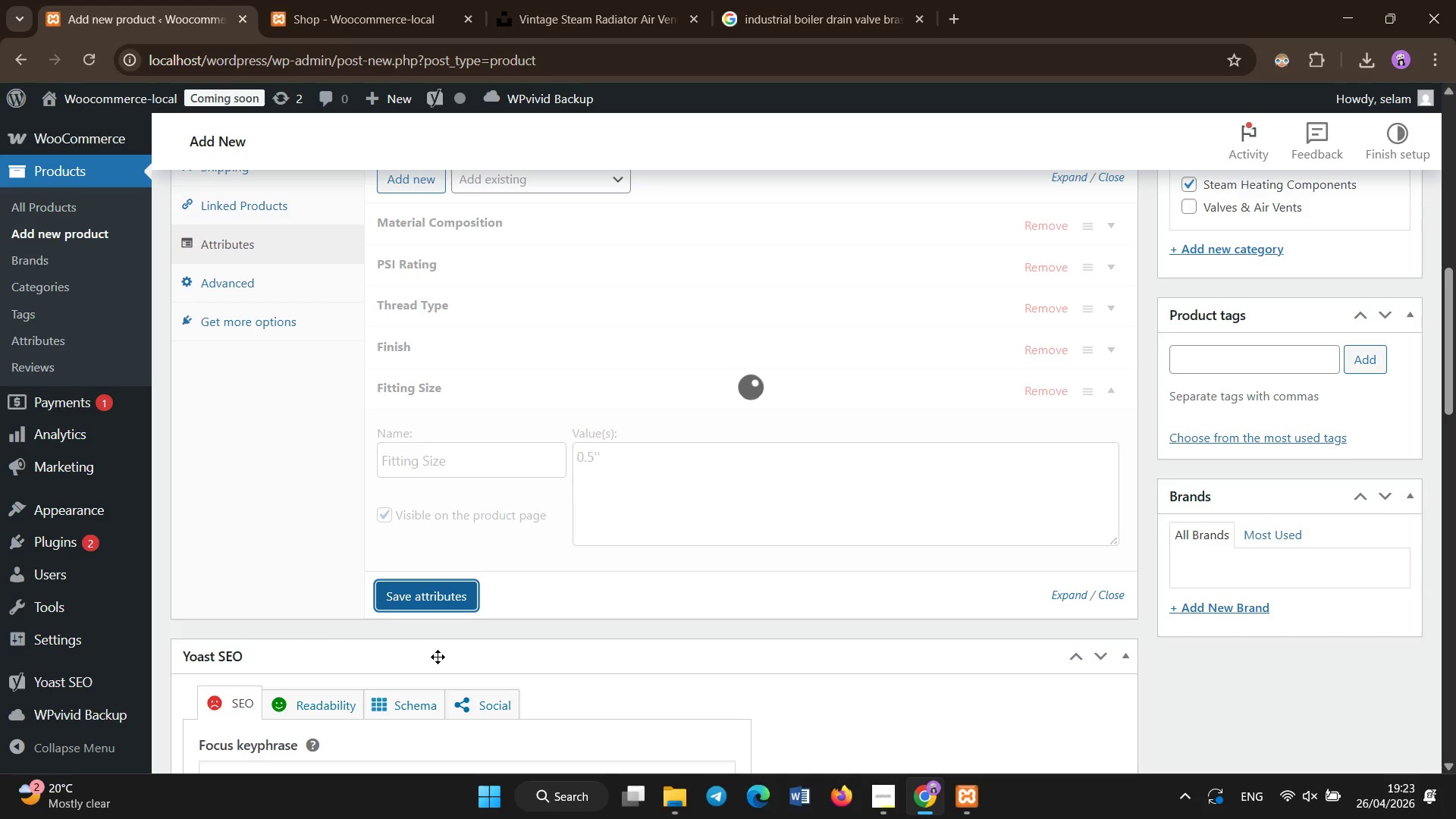 
left_click([538, 518])
 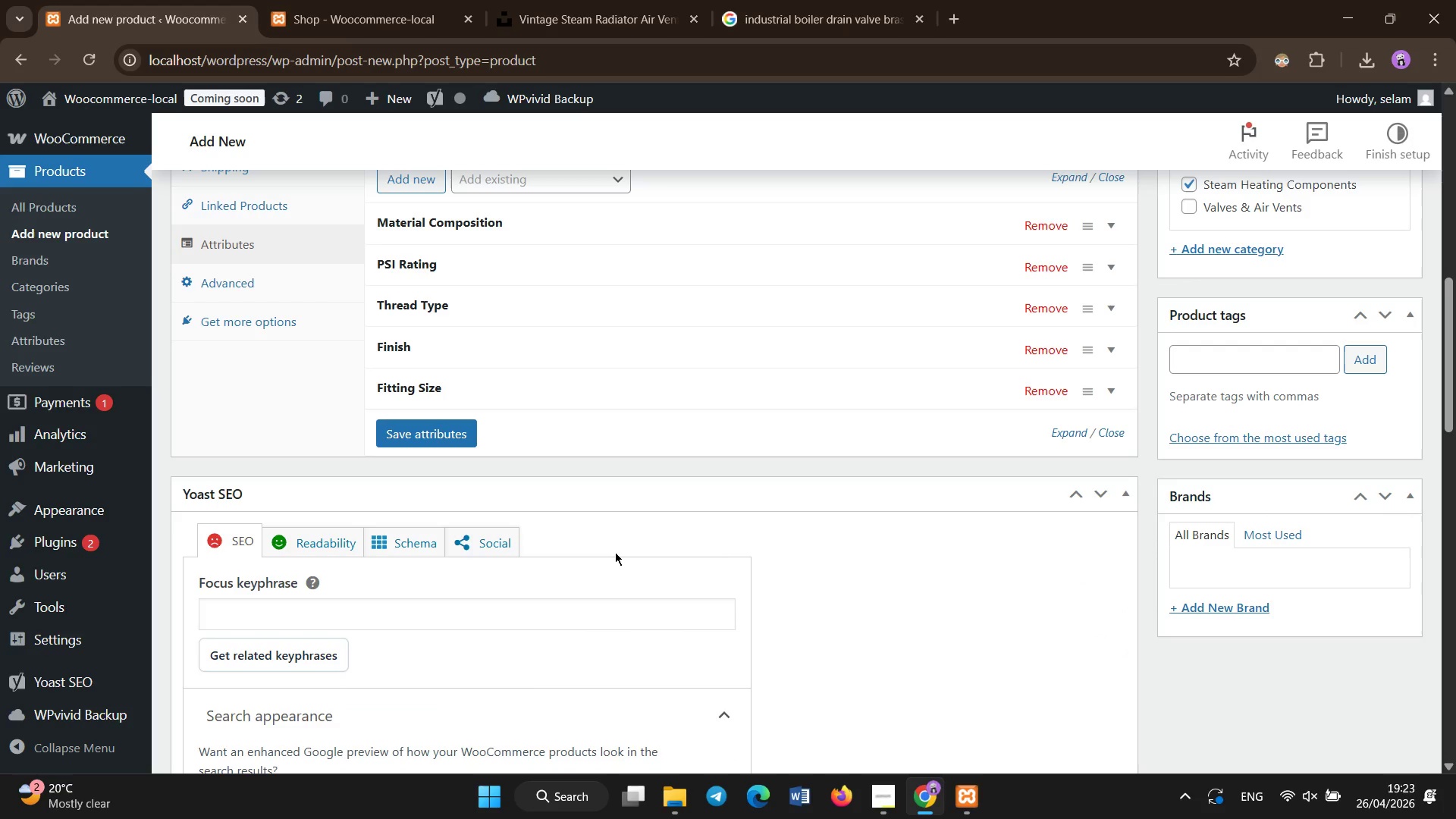 
scroll: coordinate [615, 552], scroll_direction: down, amount: 4.0
 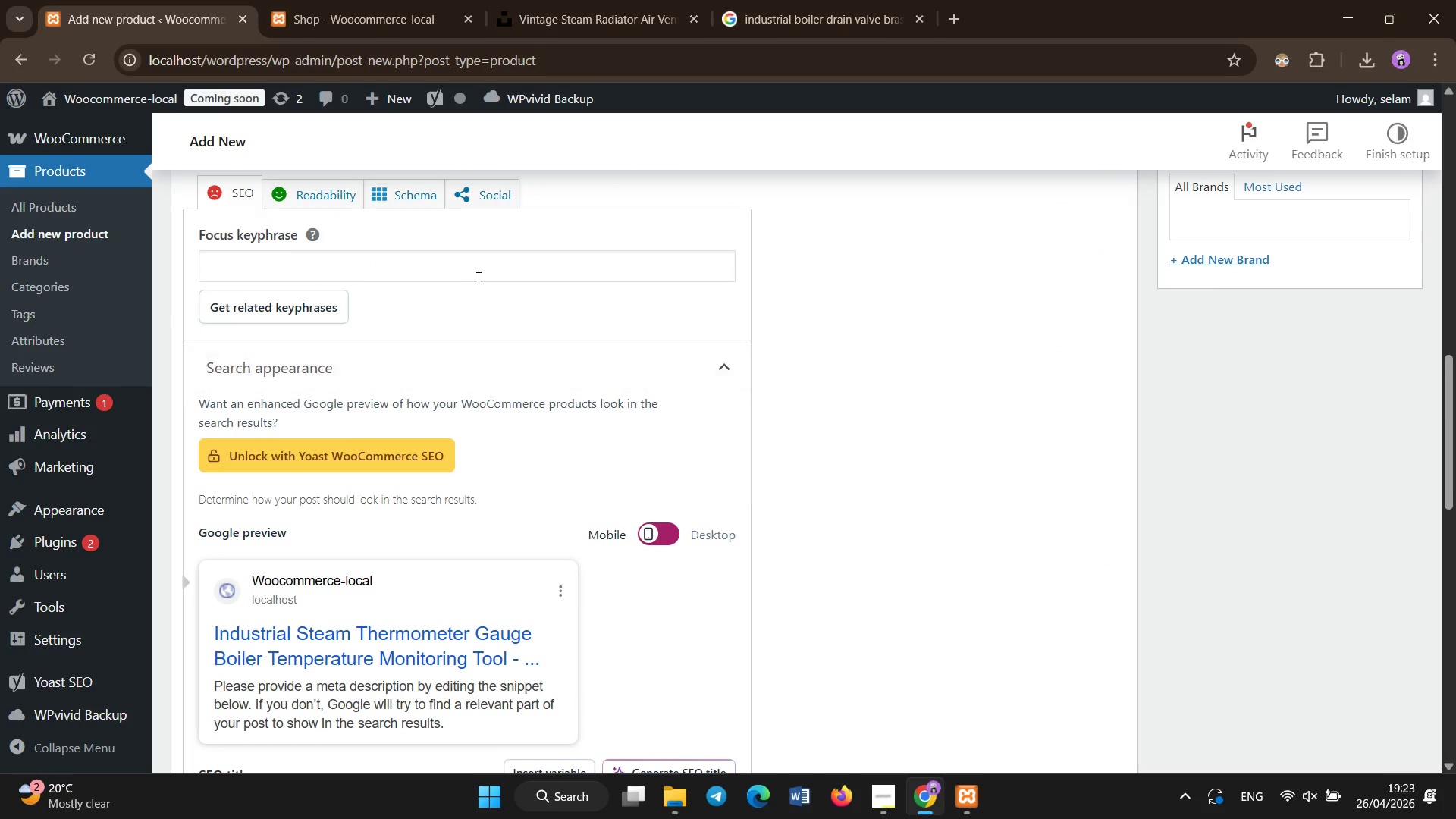 
left_click([479, 278])
 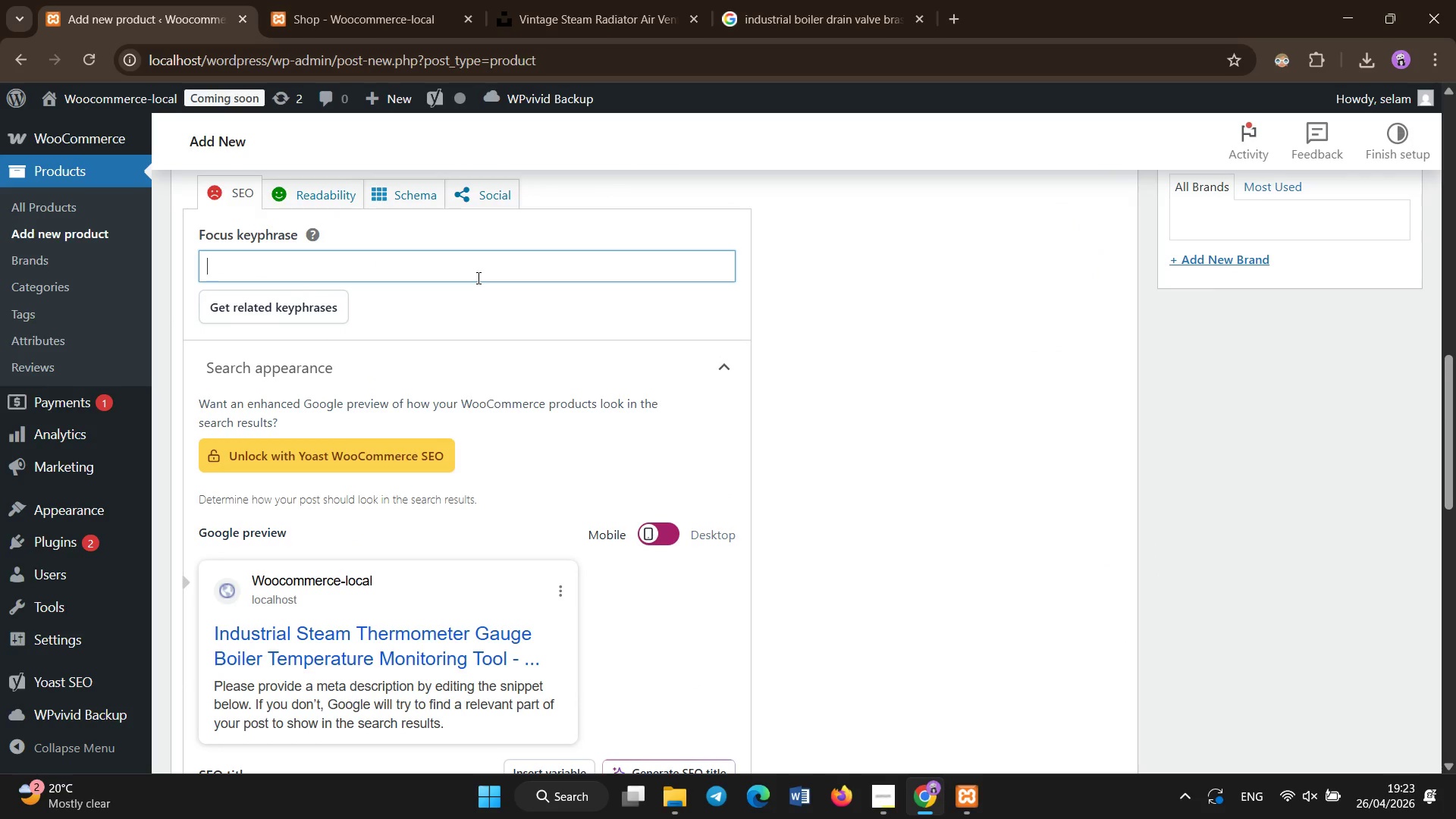 
type(steam thermometer gauge boiler)
 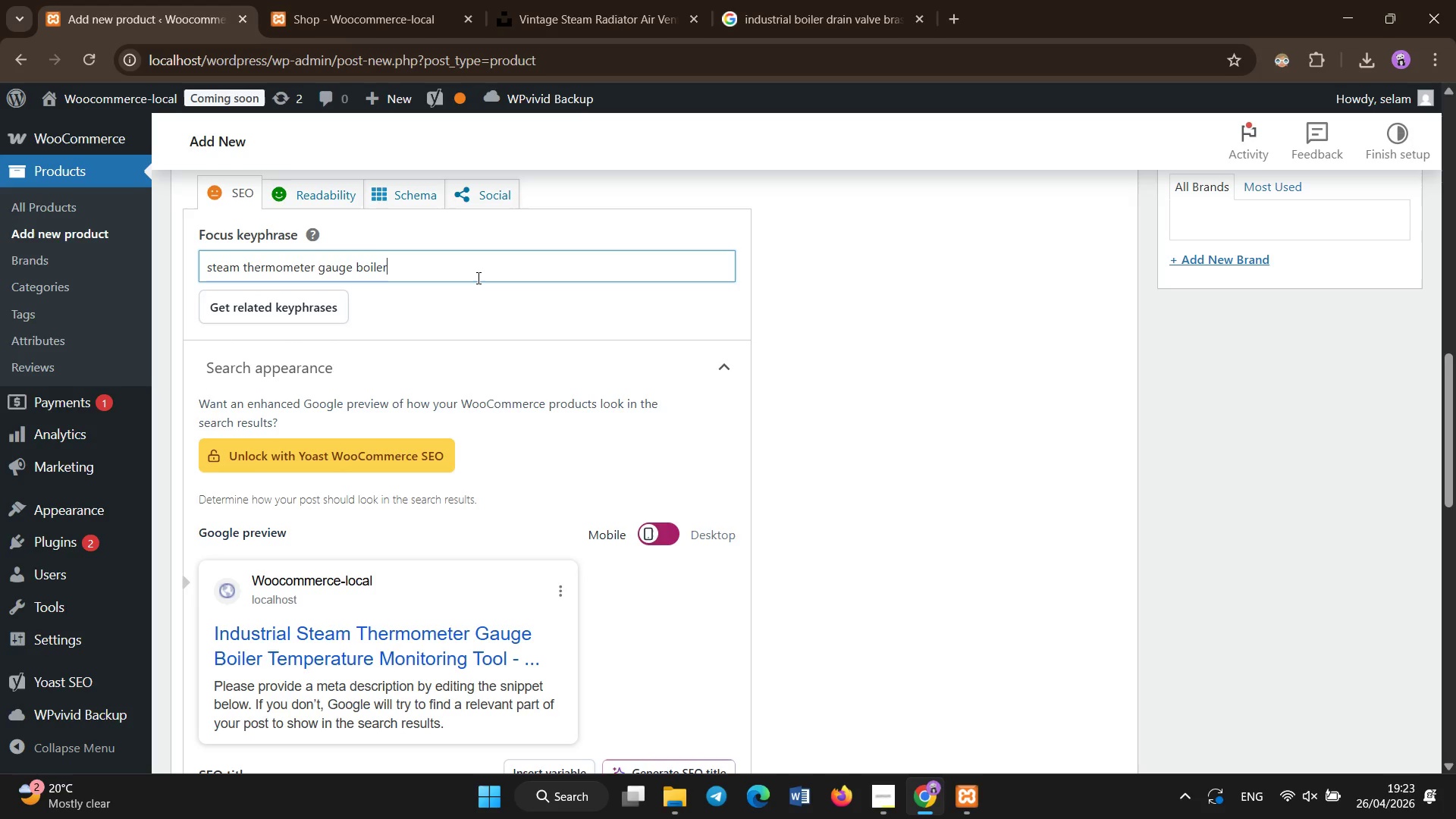 
scroll: coordinate [480, 297], scroll_direction: down, amount: 3.0
 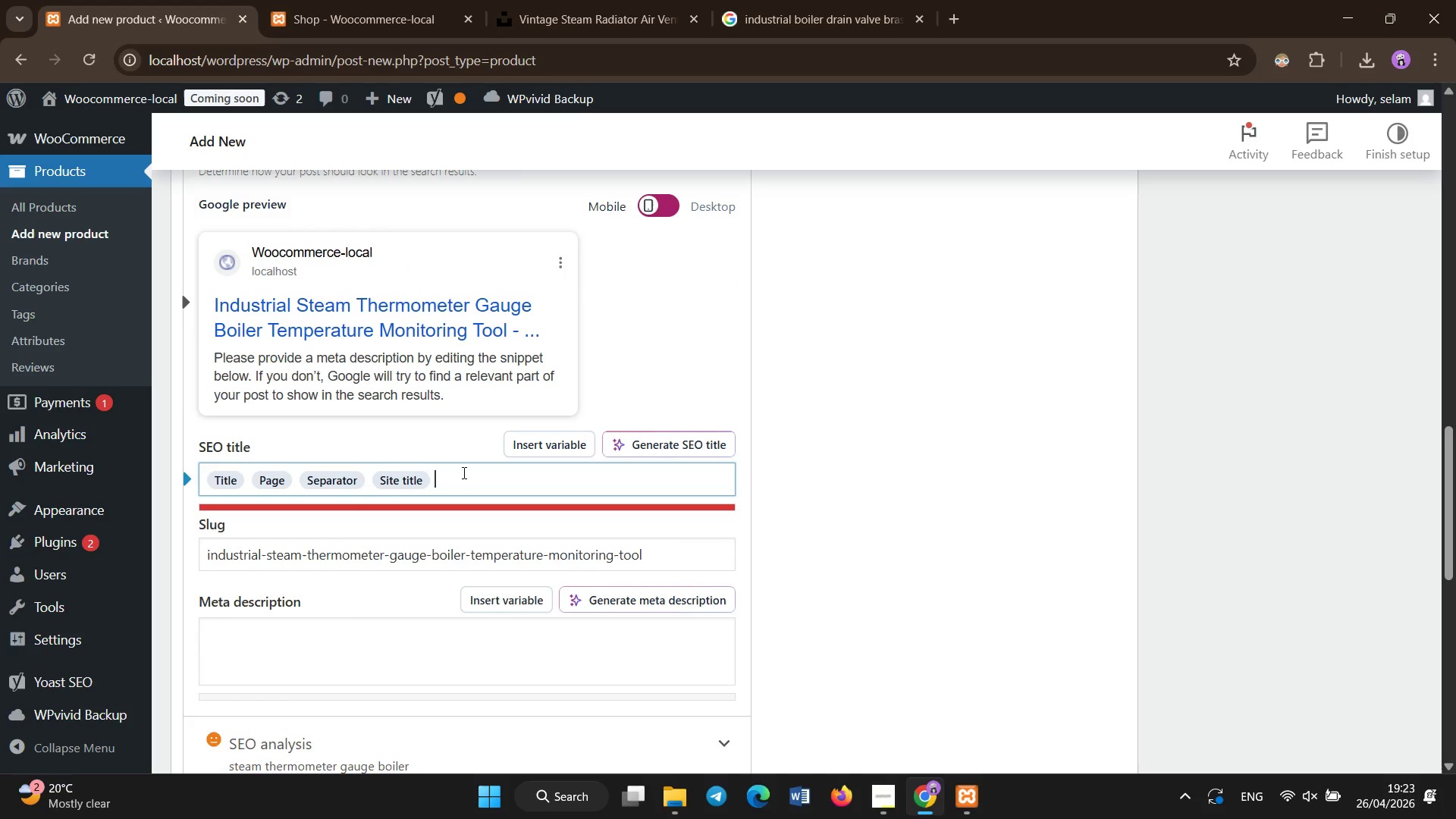 
left_click([464, 473])
 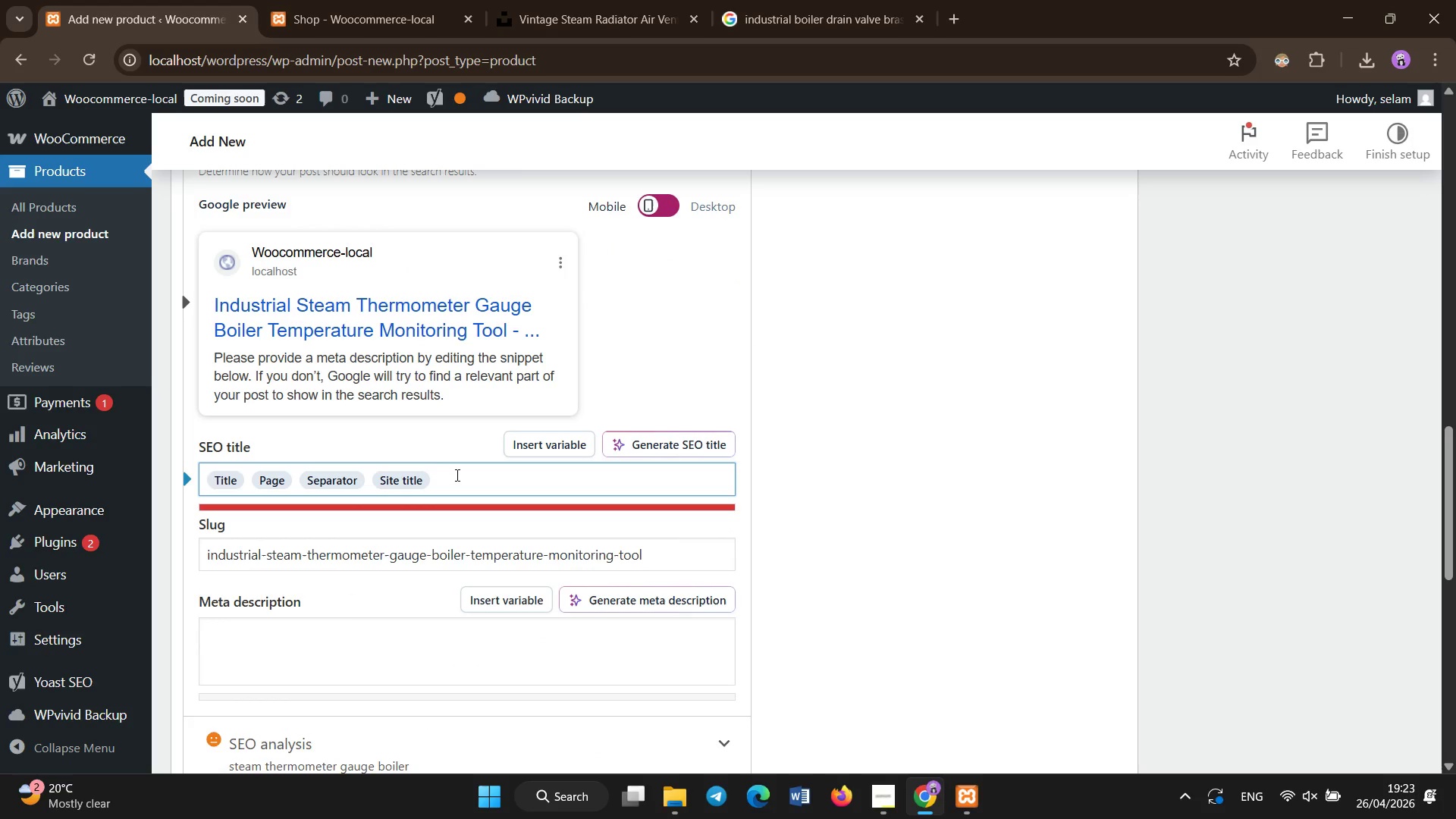 
left_click_drag(start_coordinate=[457, 475], to_coordinate=[303, 479])
 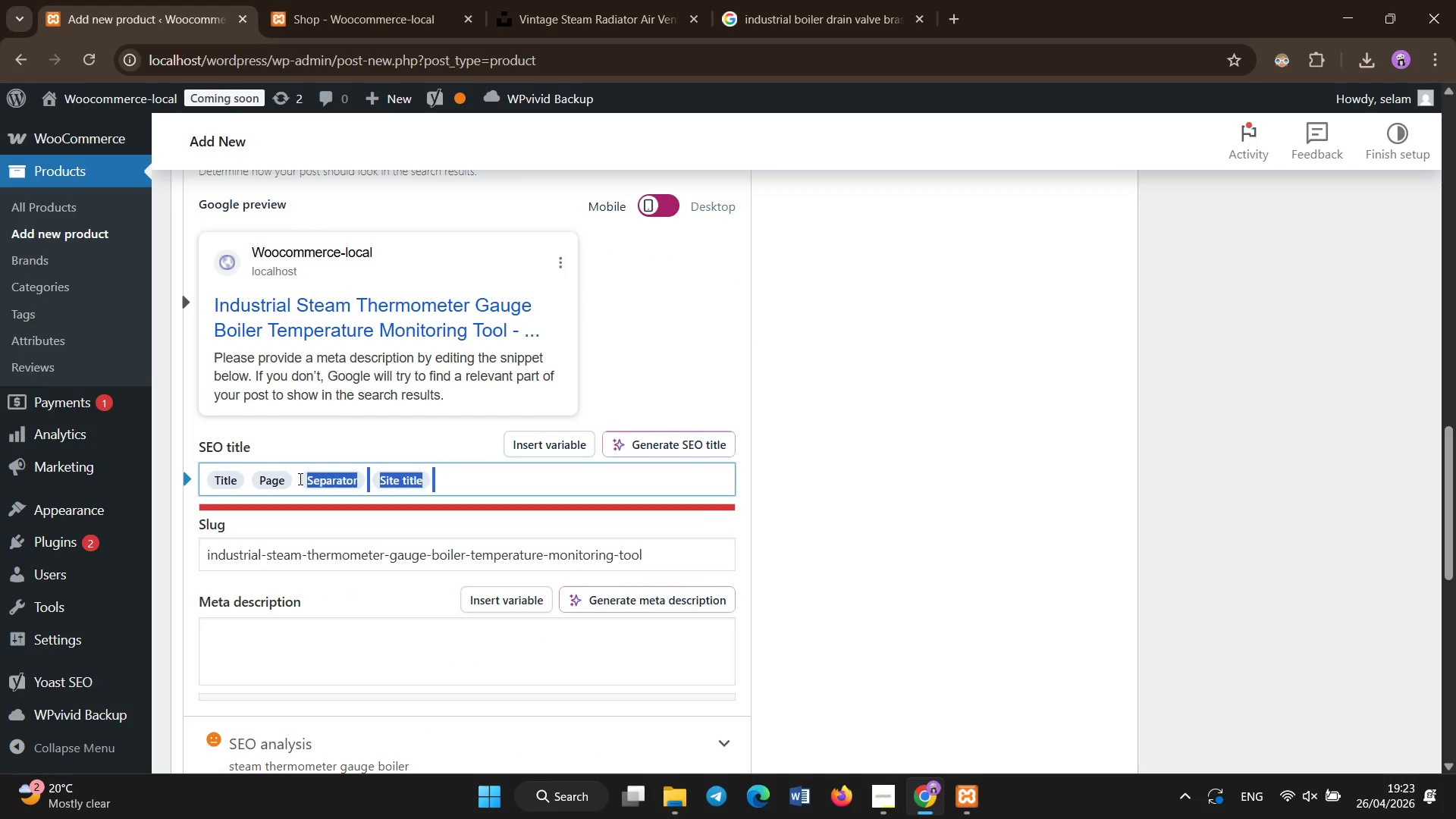 
key(Backspace)
 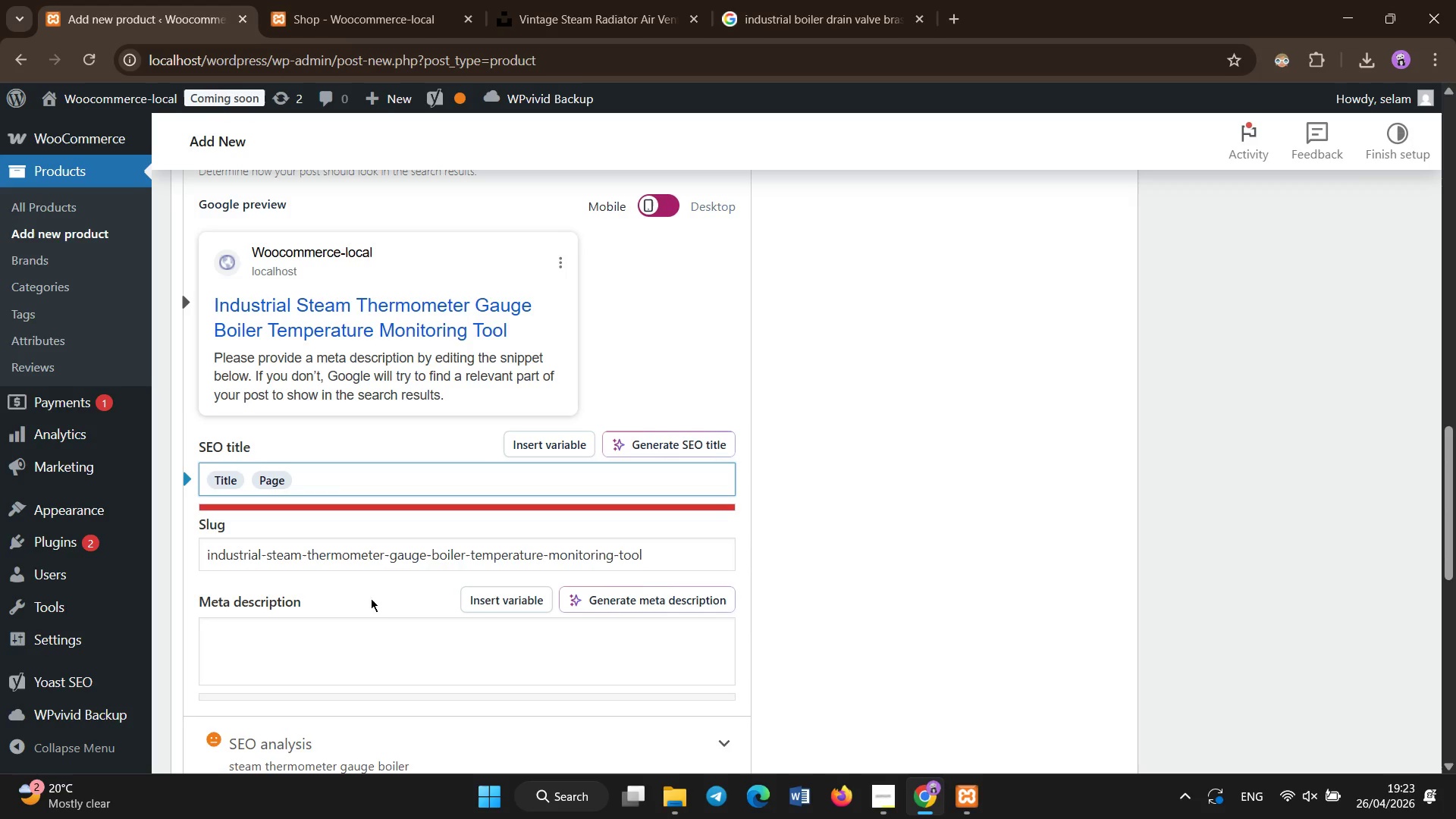 
left_click([372, 620])
 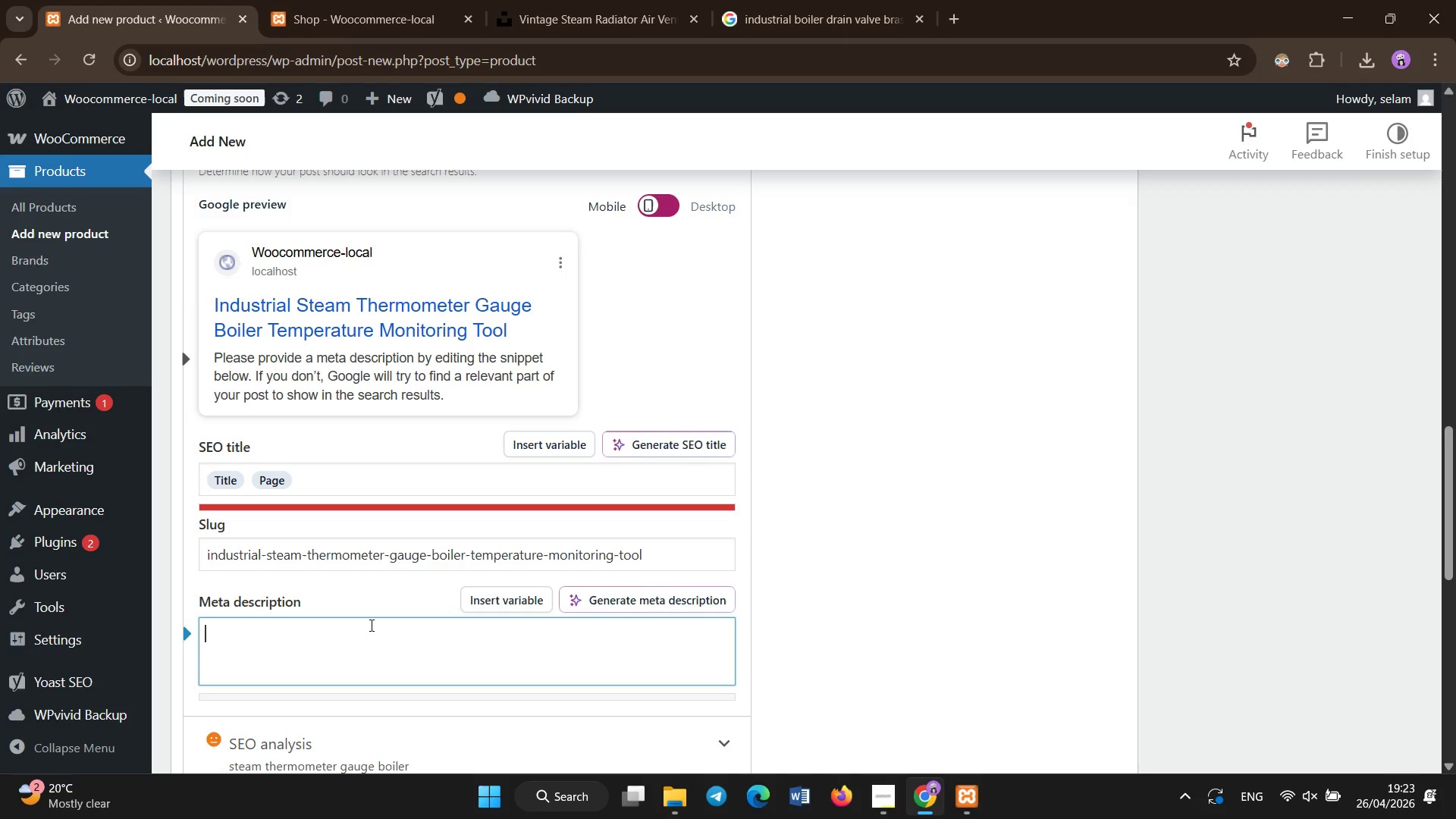 
left_click([370, 632])
 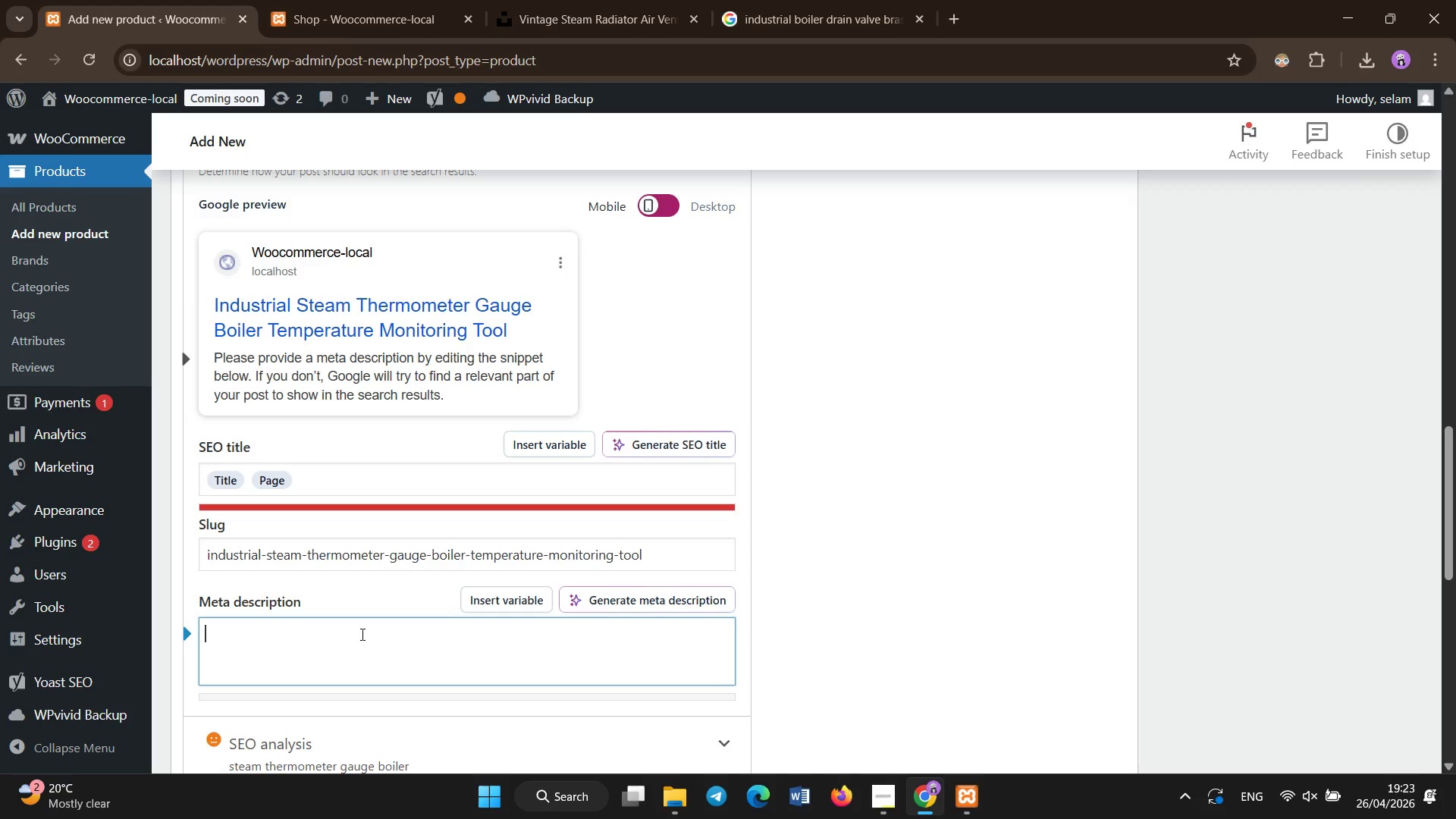 
type(Industrial steam thermometer gauge for boilers. Accurate temperature monitoring tools for HVAC and steam heating systems..)
key(Backspace)
 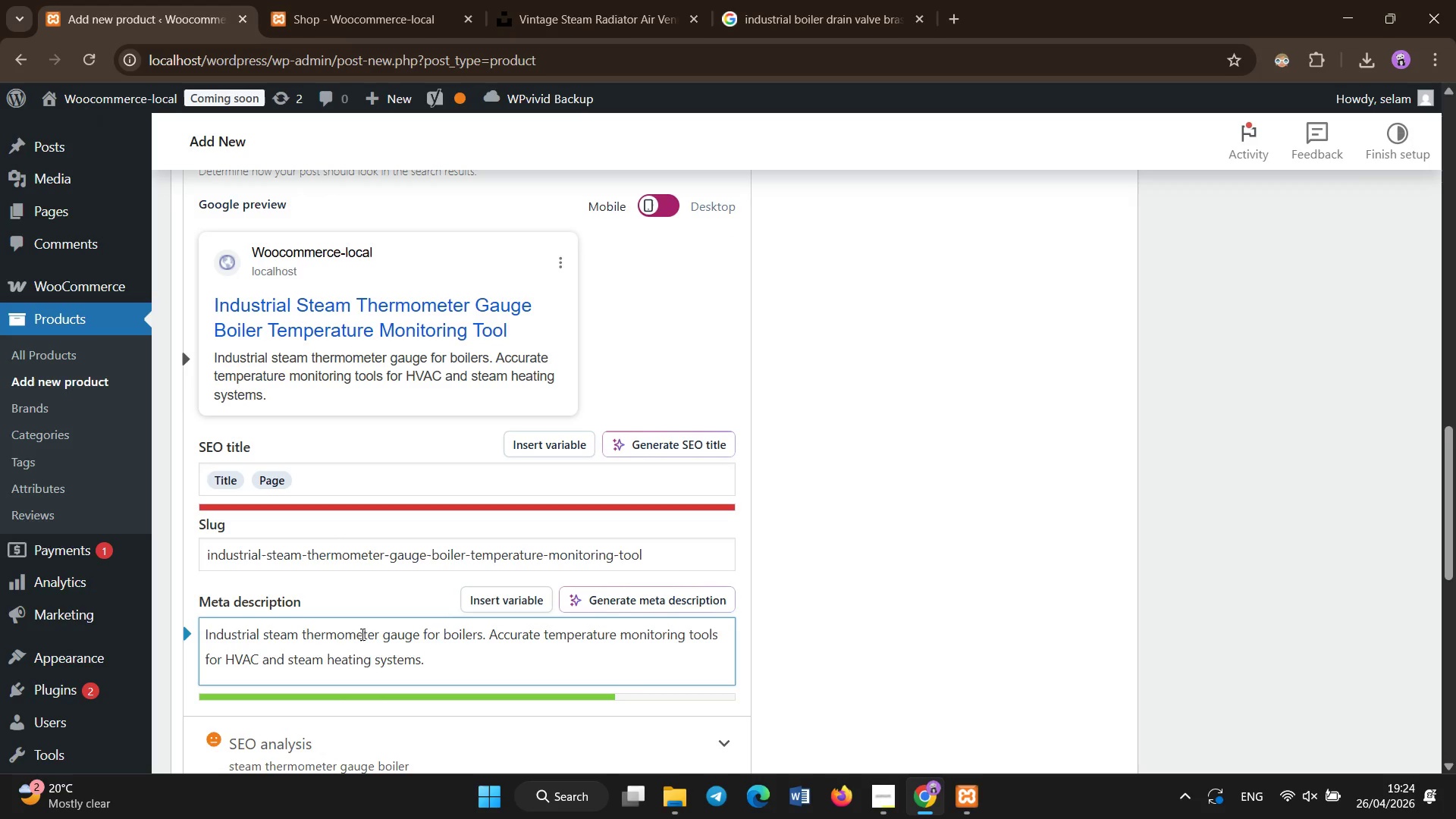 
left_click([847, 0])
 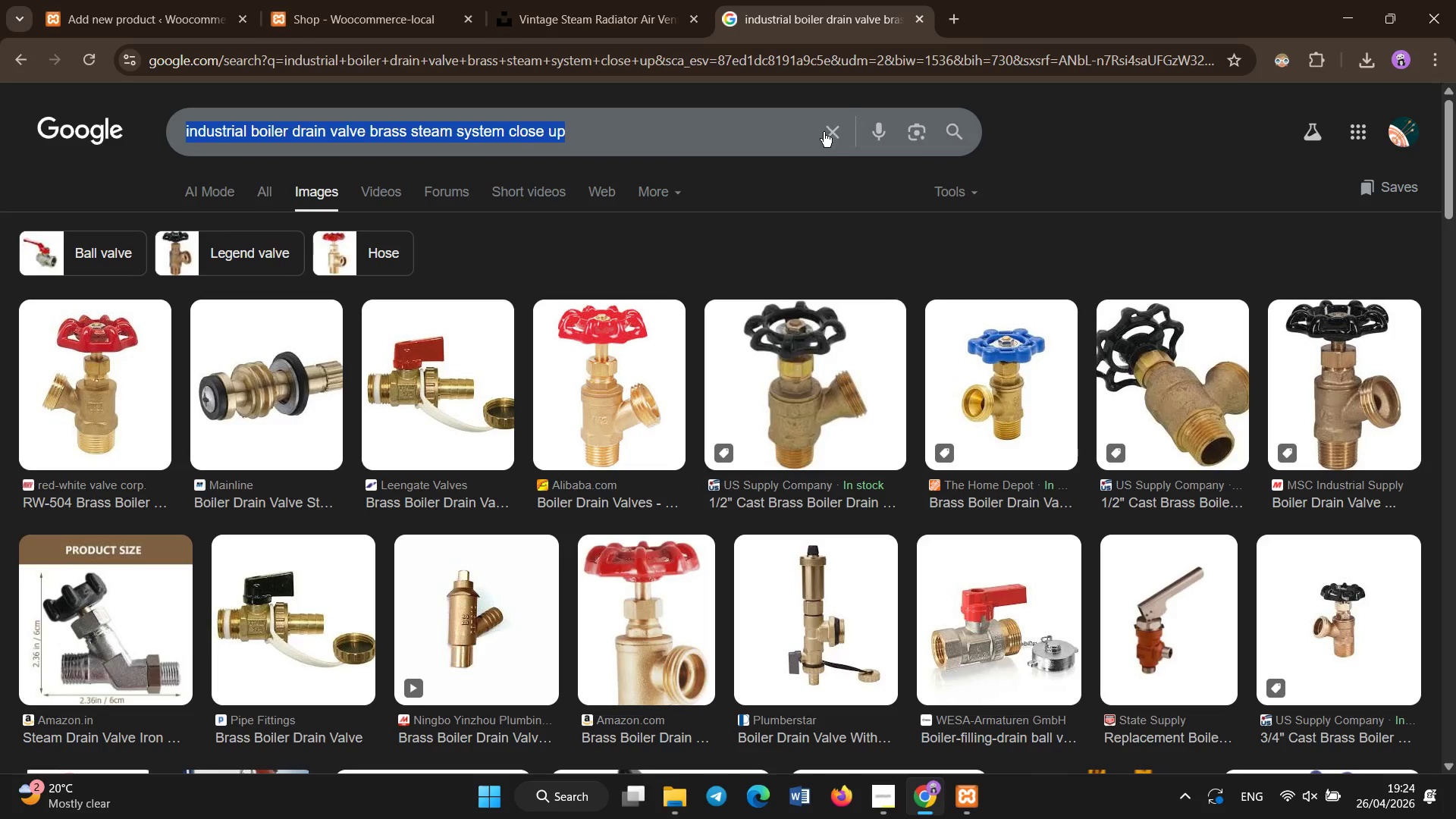 
left_click([829, 135])
 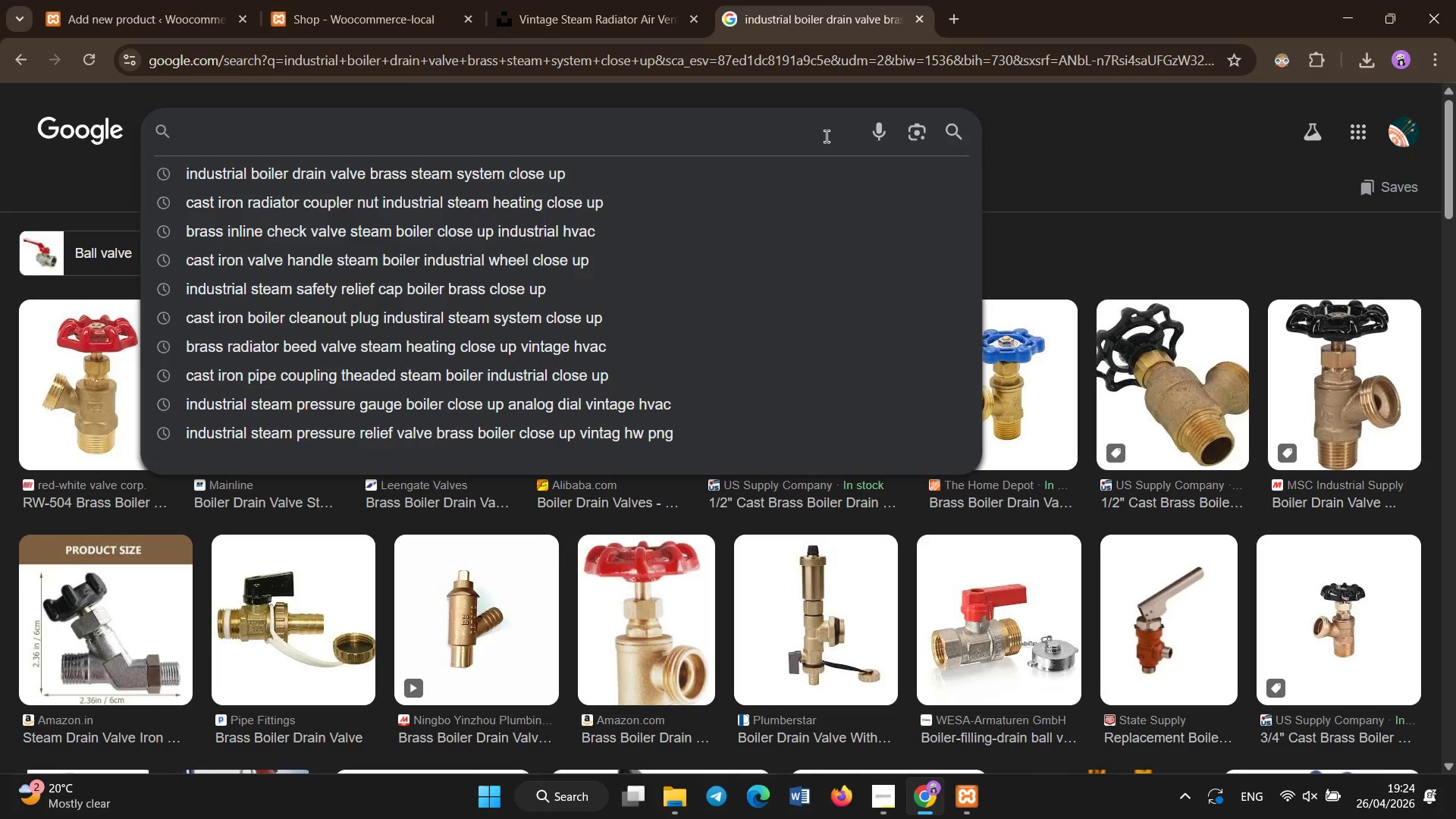 
type(industrial steam thermometer gauge boiler analog dial close up)
 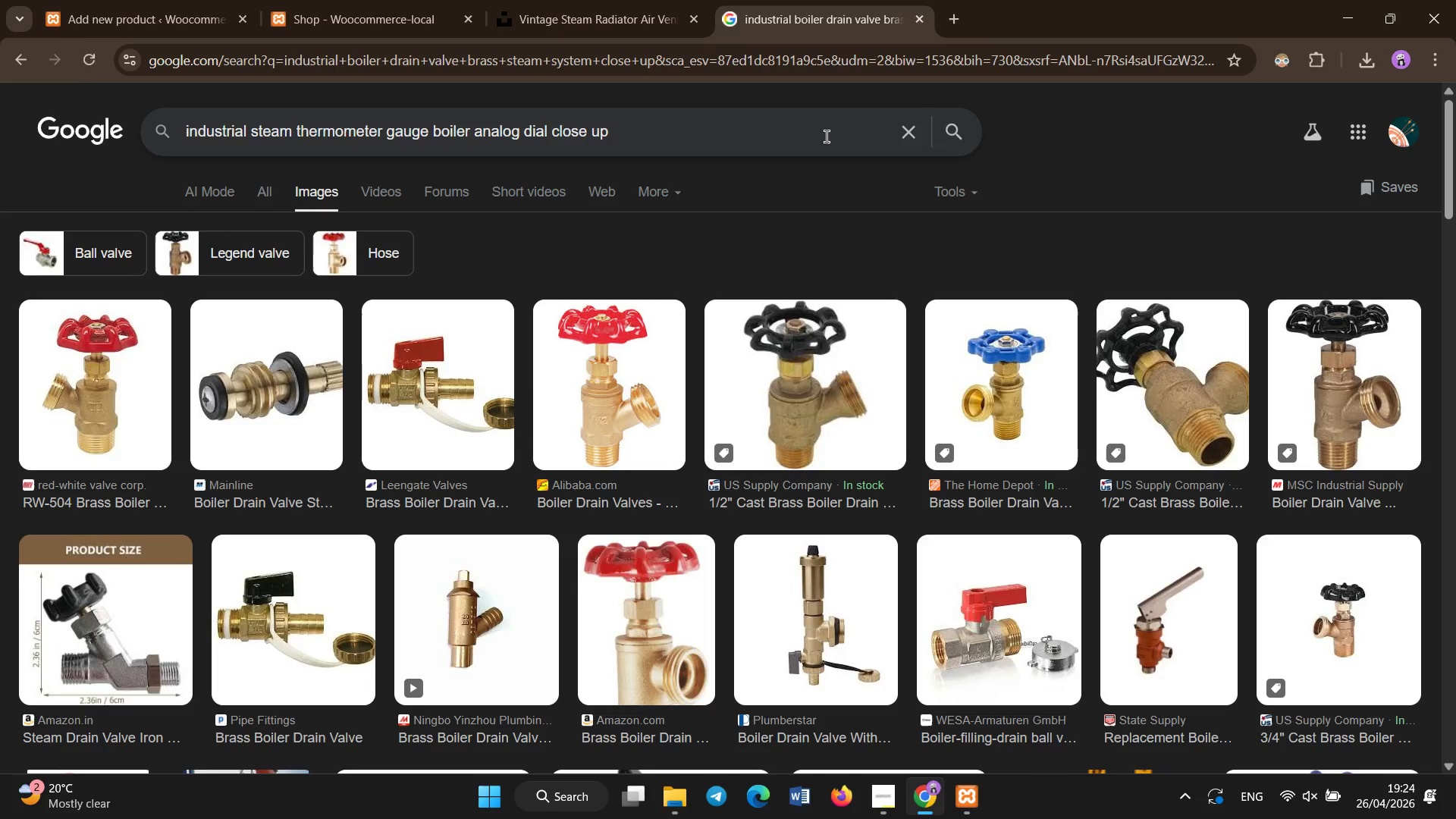 
key(Enter)
 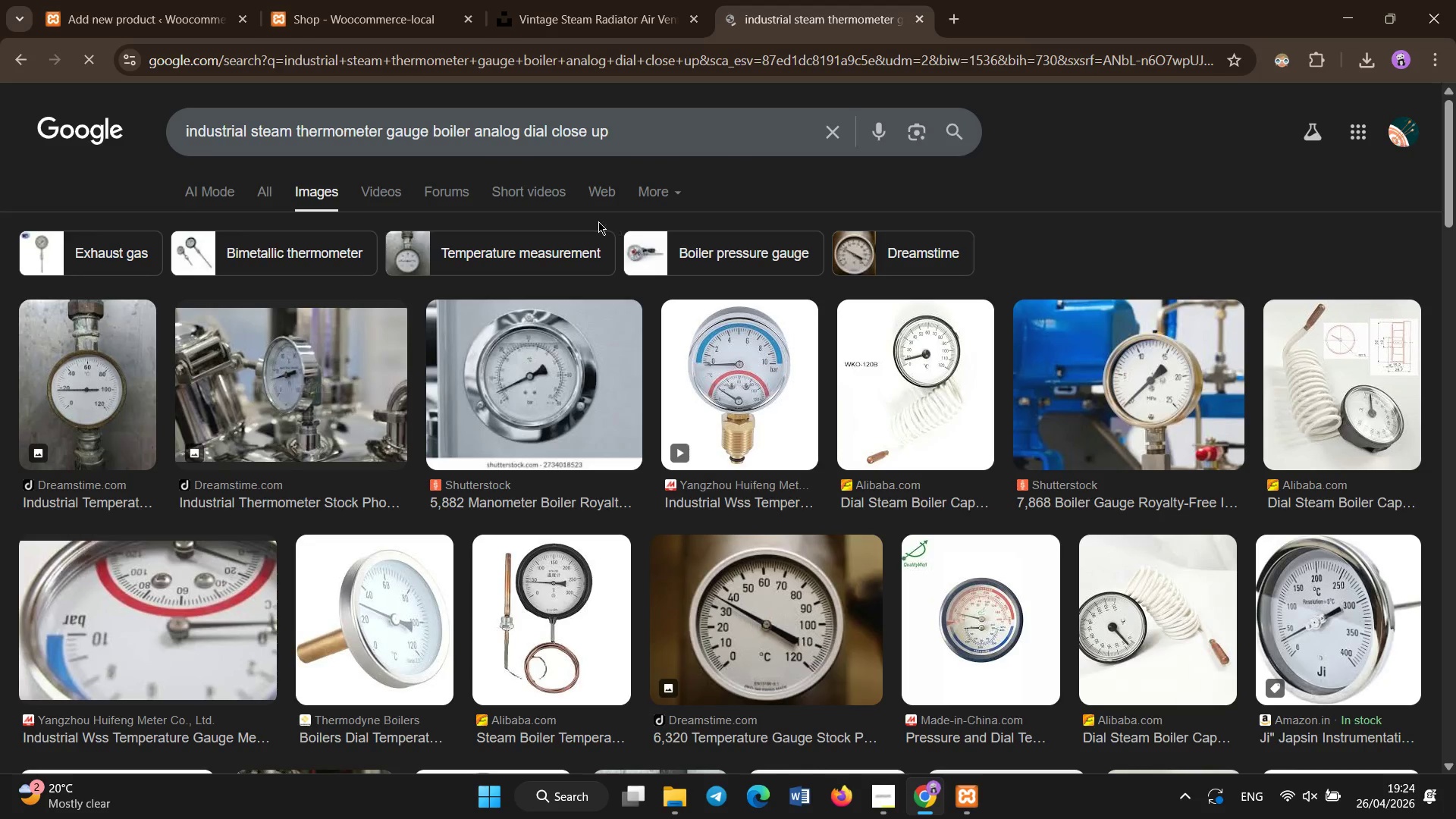 
left_click([646, 114])
 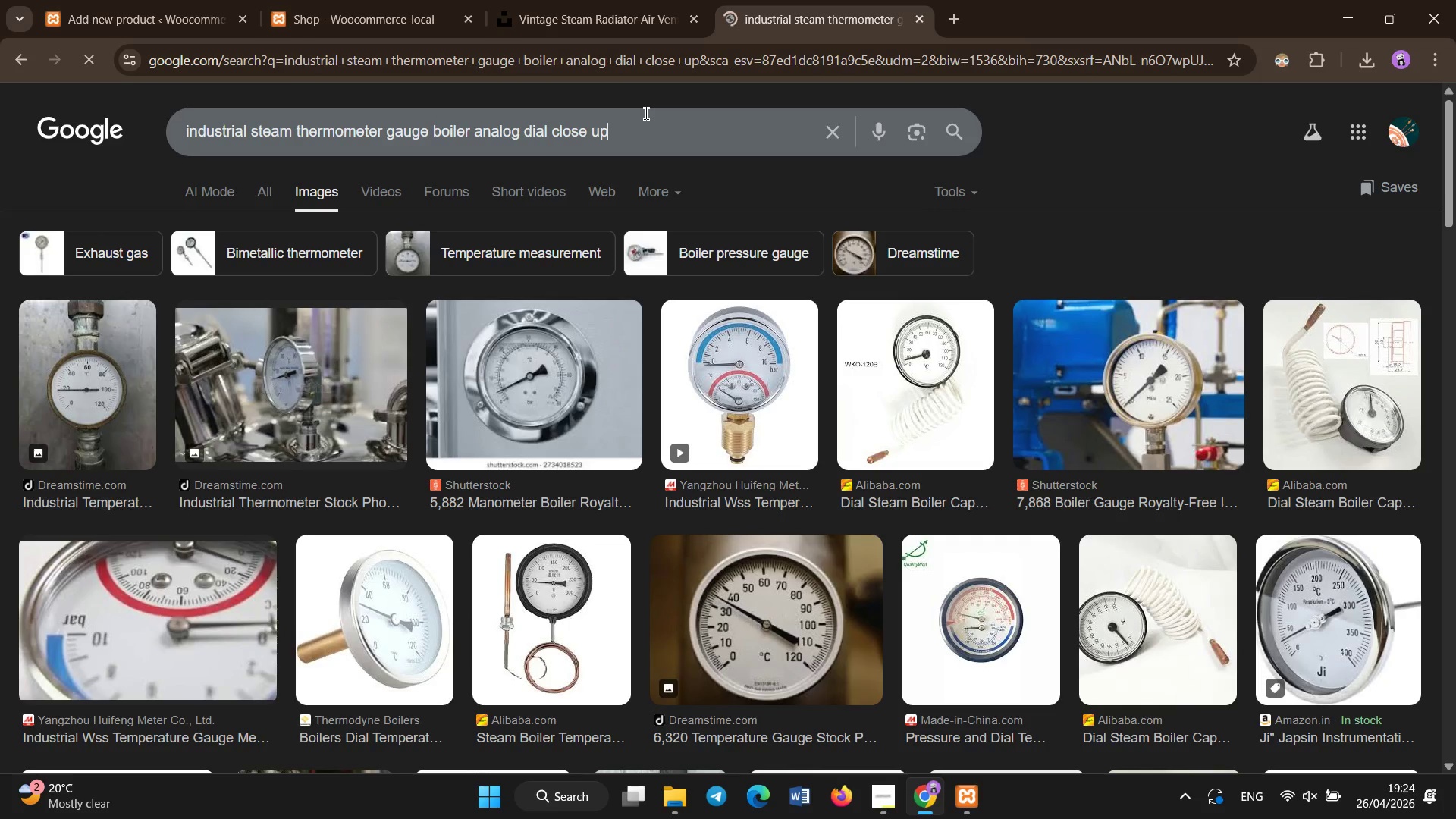 
key(A)
 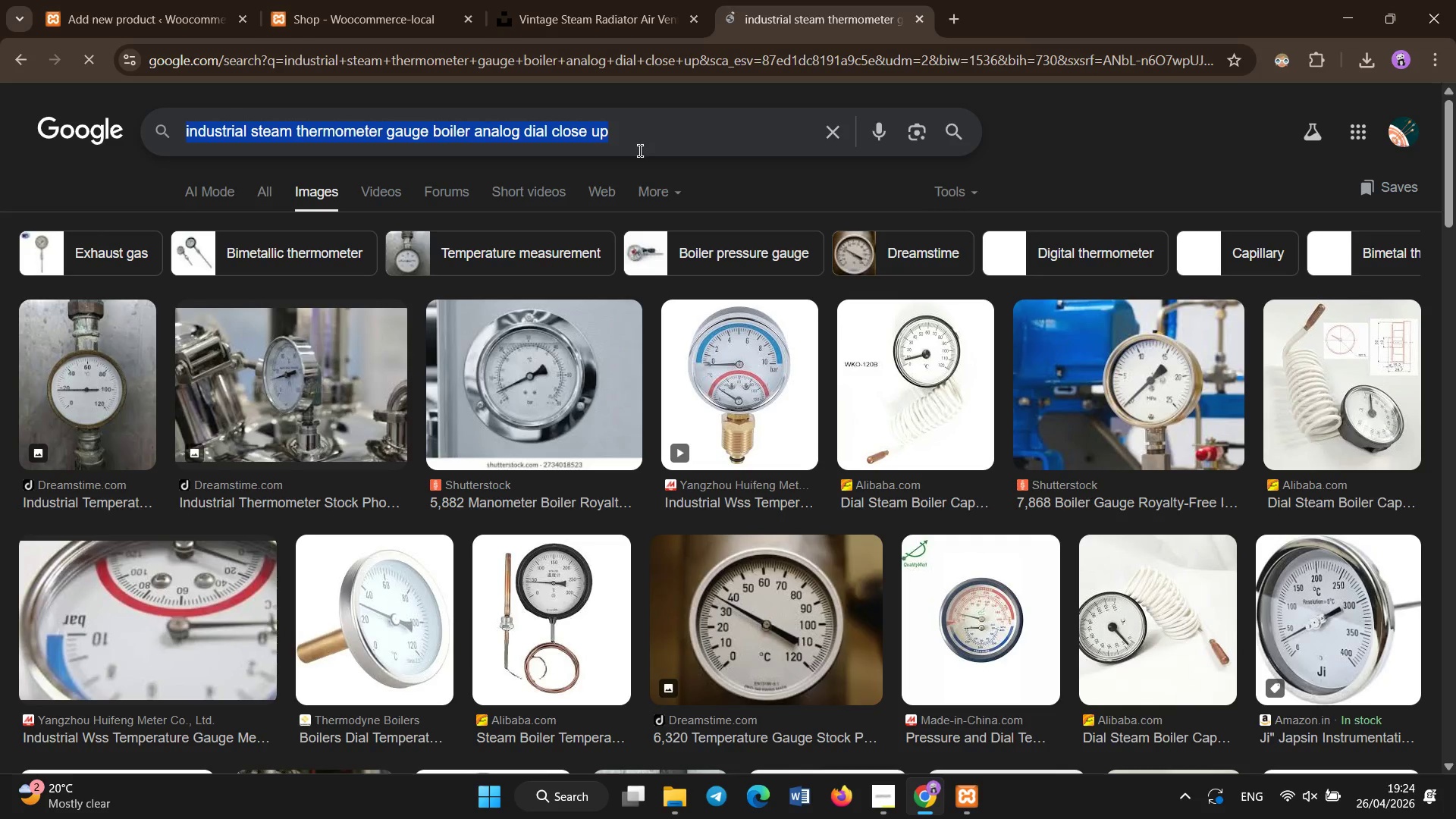 
key(Control+C)
 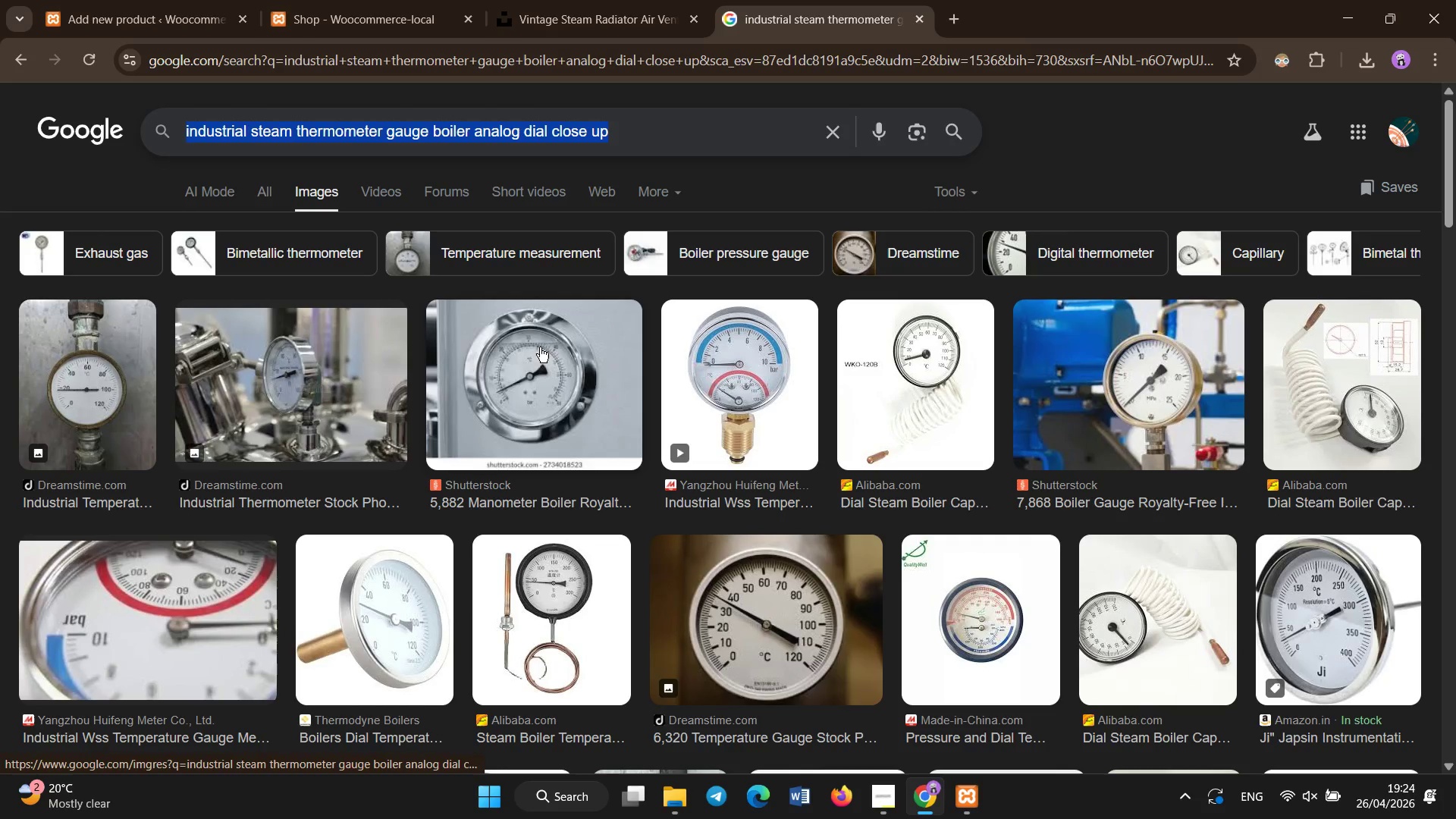 
right_click([540, 347])
 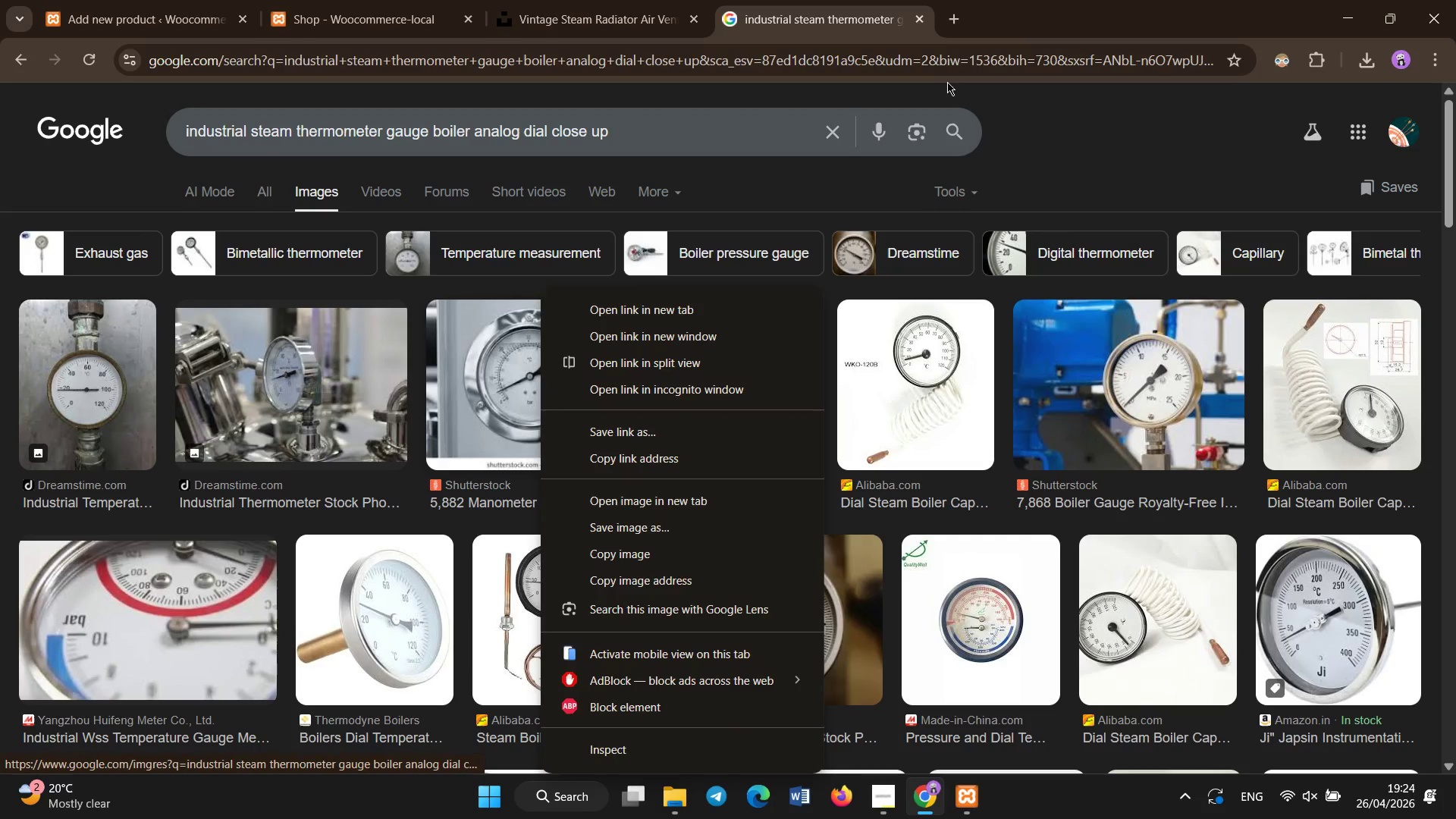 
left_click([1072, 98])
 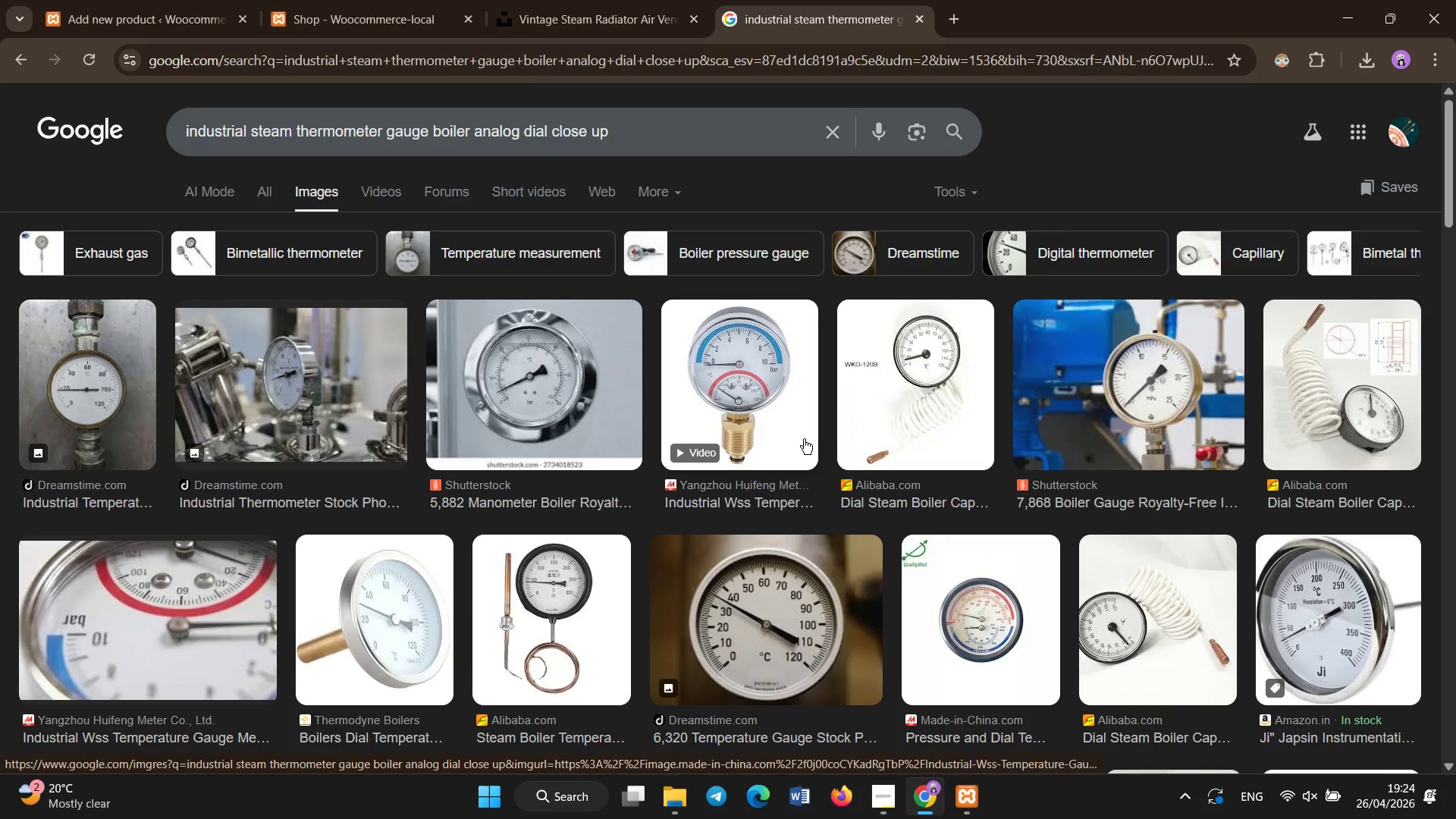 
right_click([748, 356])
 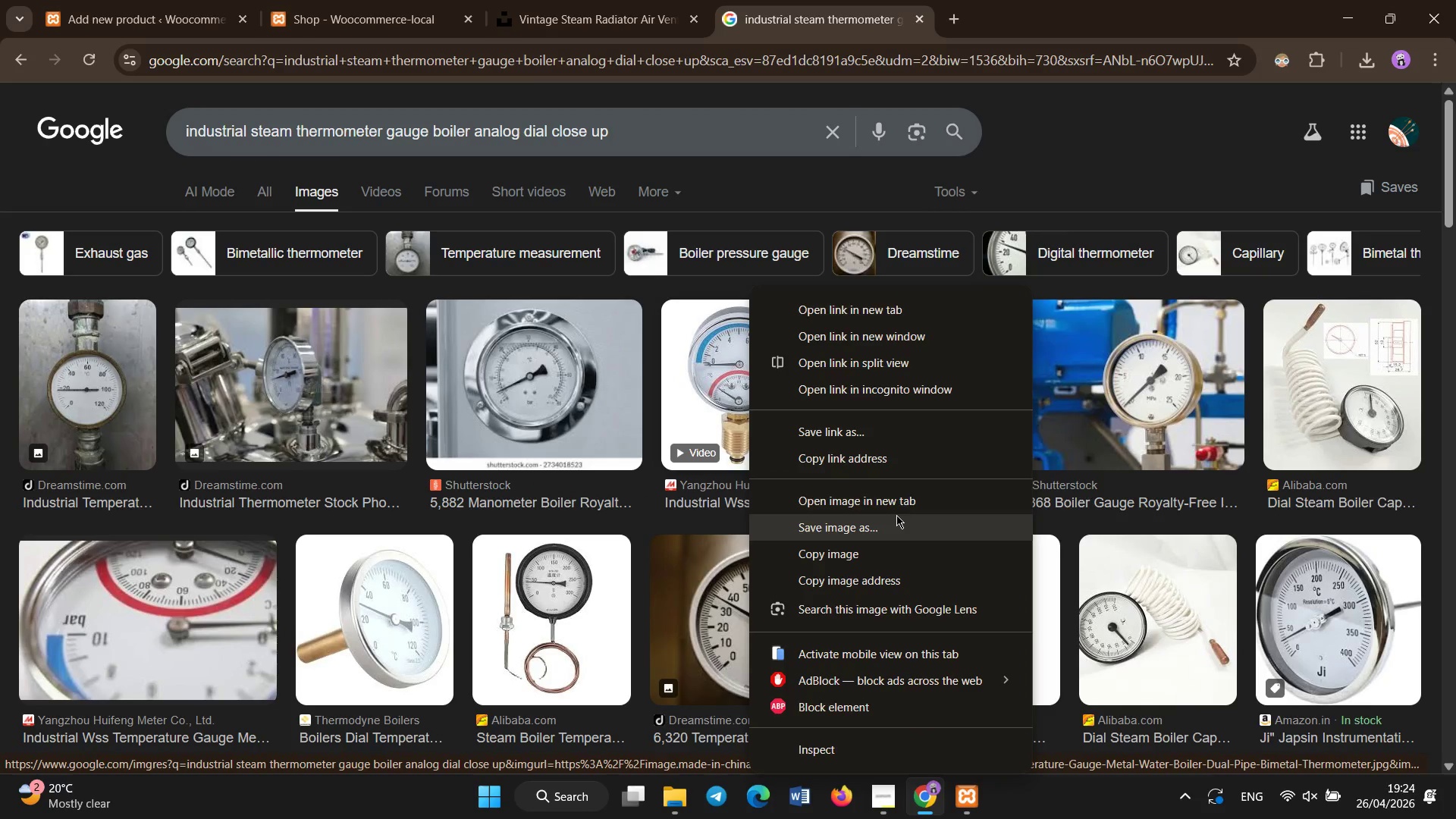 
left_click([896, 515])
 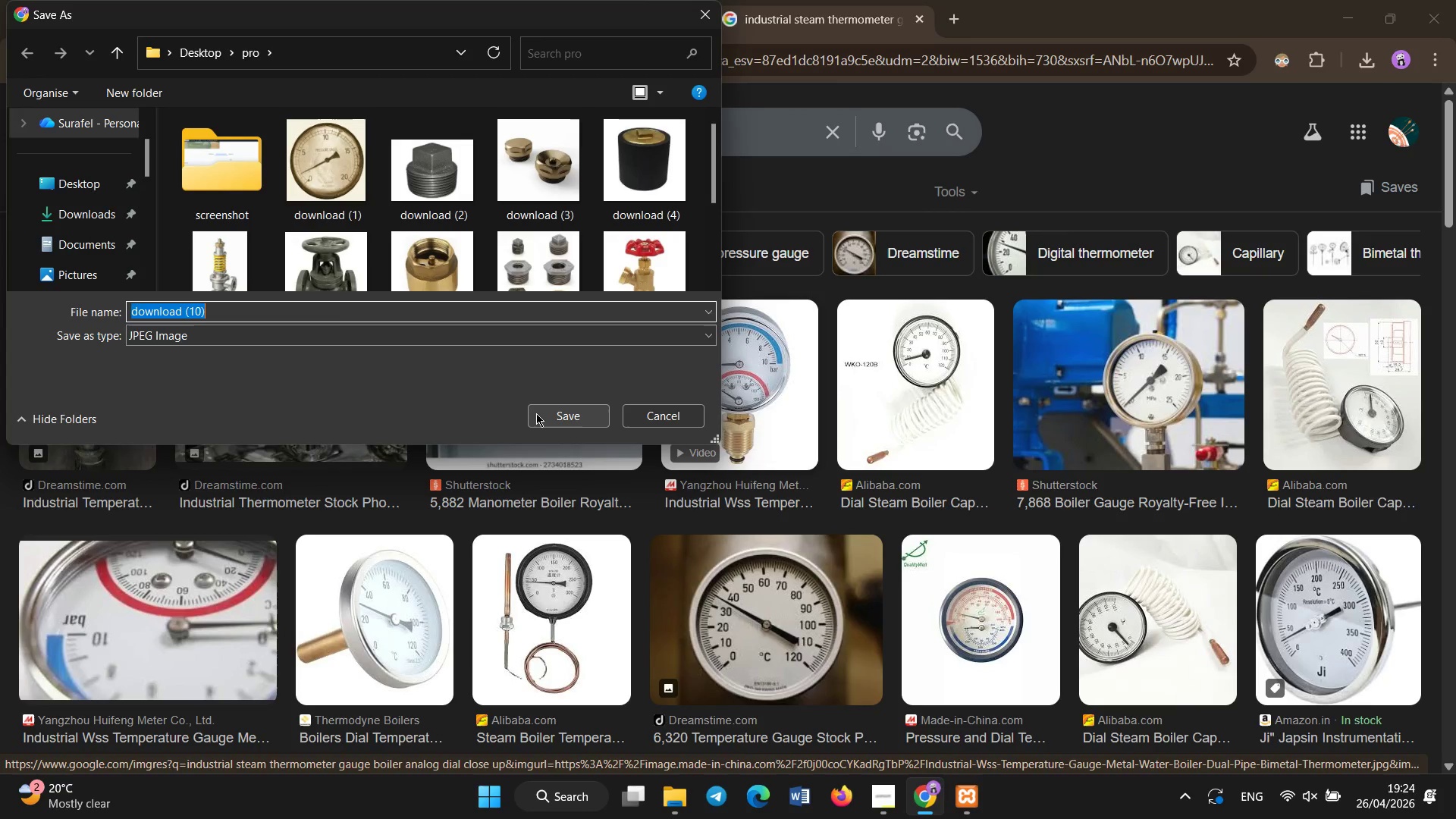 
left_click([541, 411])
 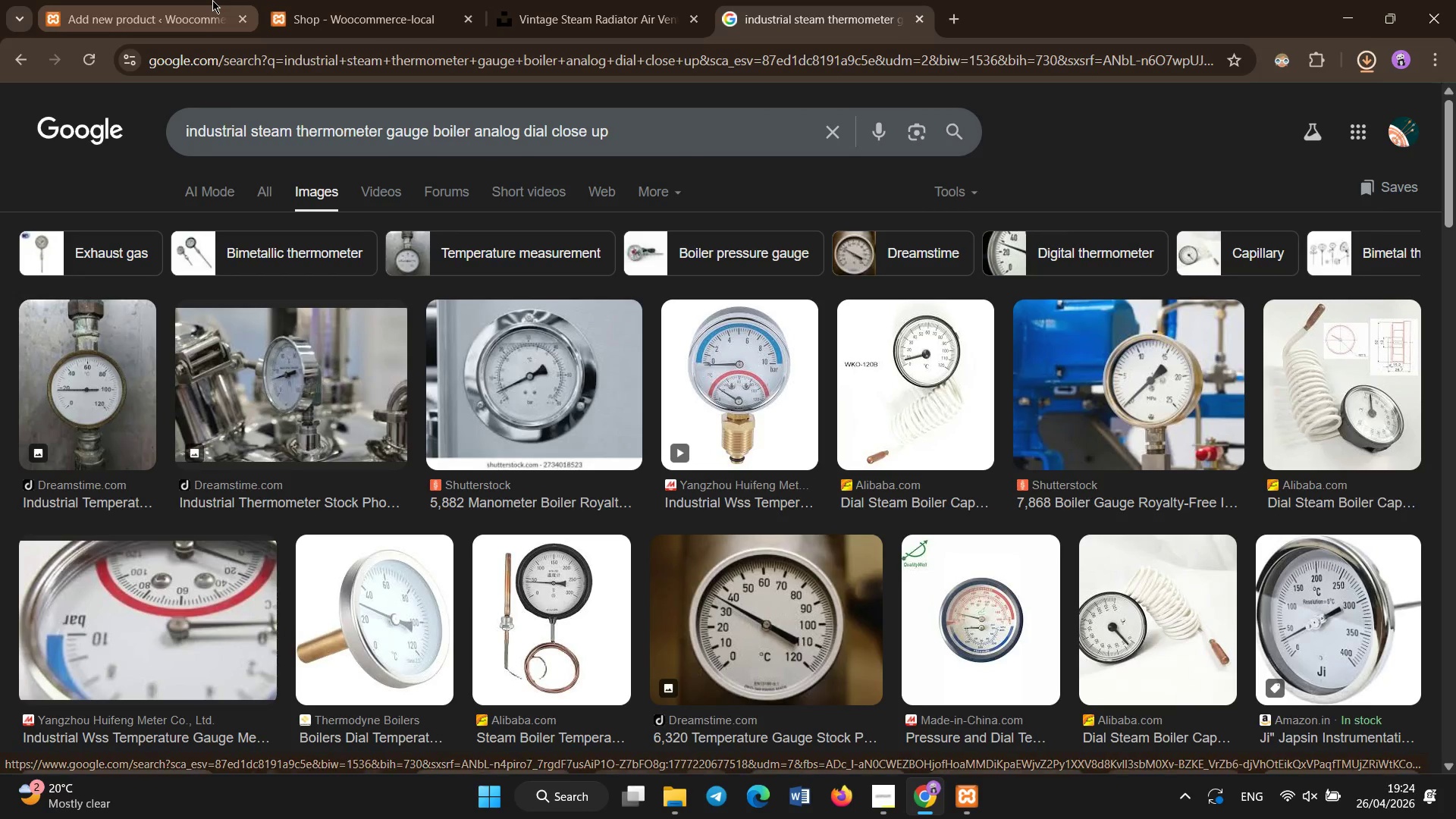 
left_click([212, 0])
 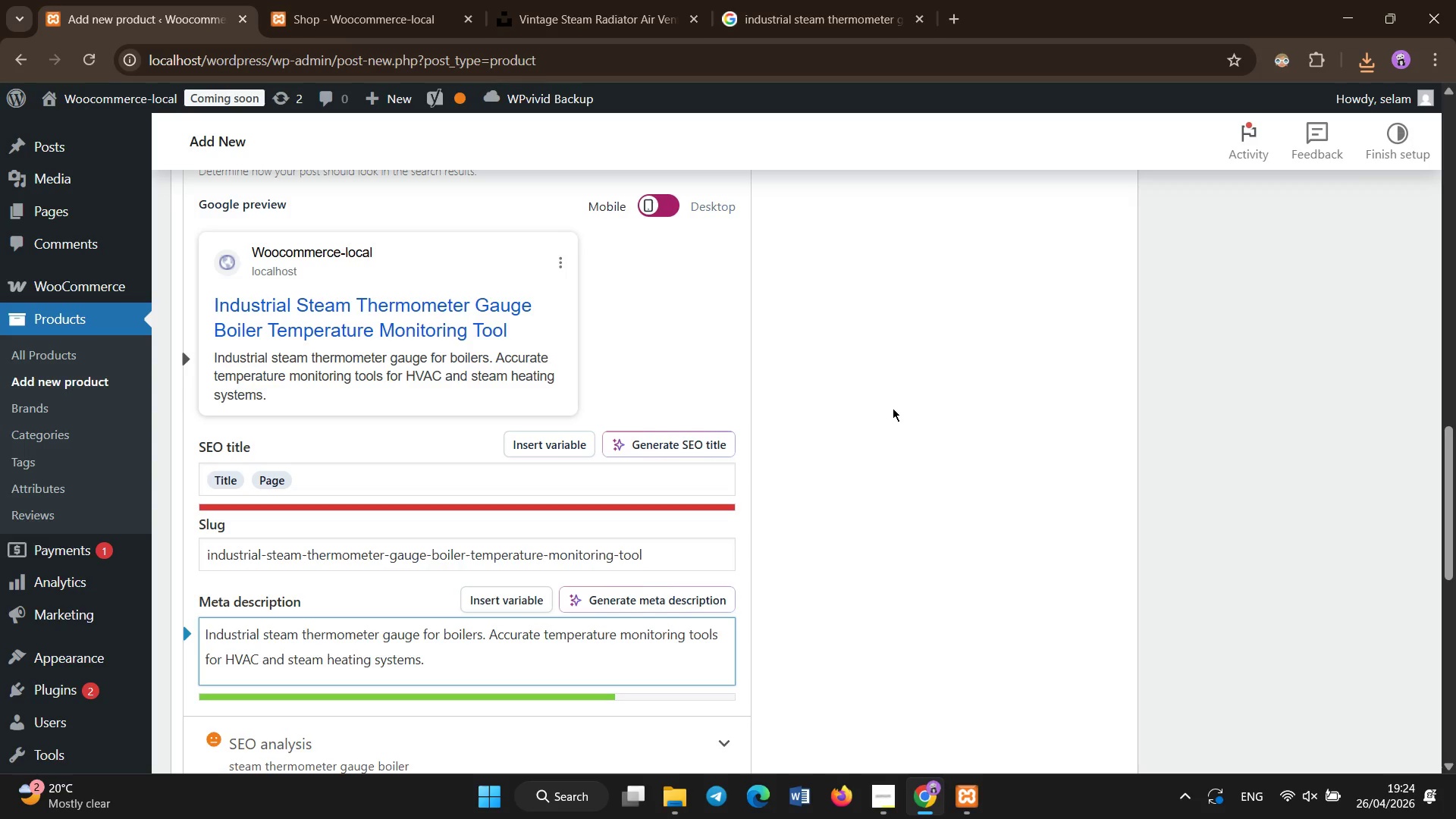 
scroll: coordinate [908, 405], scroll_direction: up, amount: 15.0
 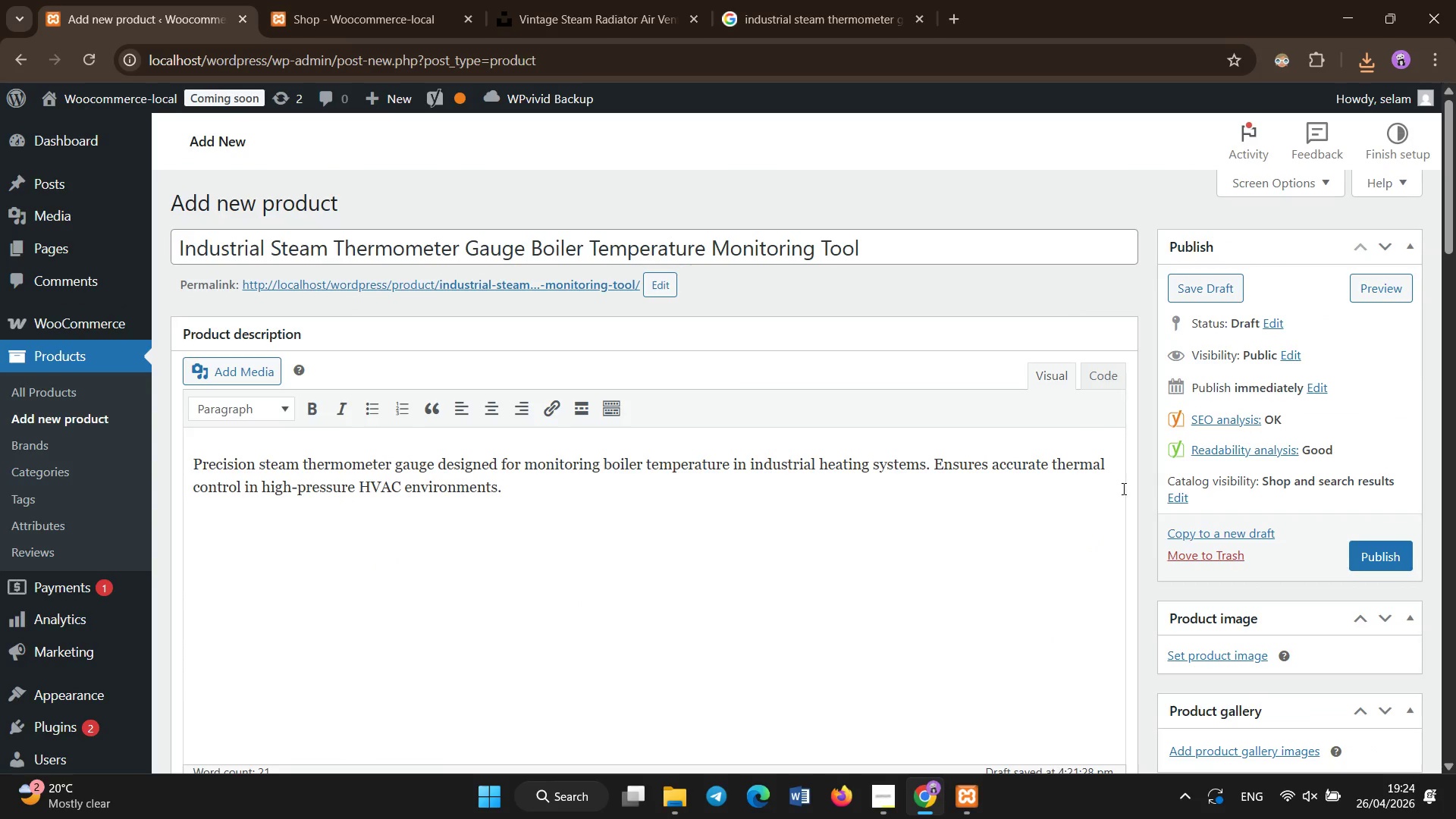 
scroll: coordinate [1124, 489], scroll_direction: down, amount: 1.0
 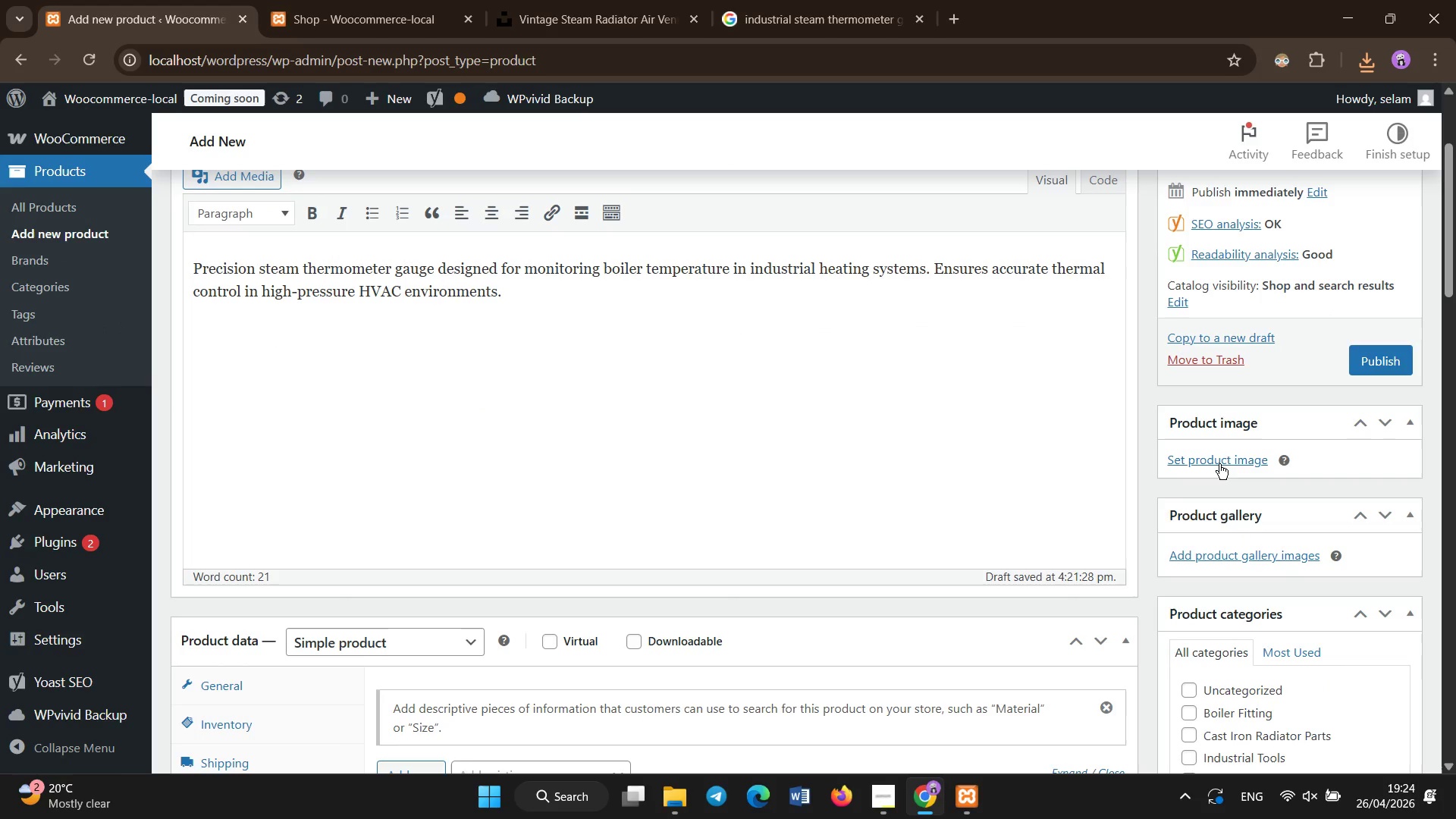 
left_click([1219, 464])
 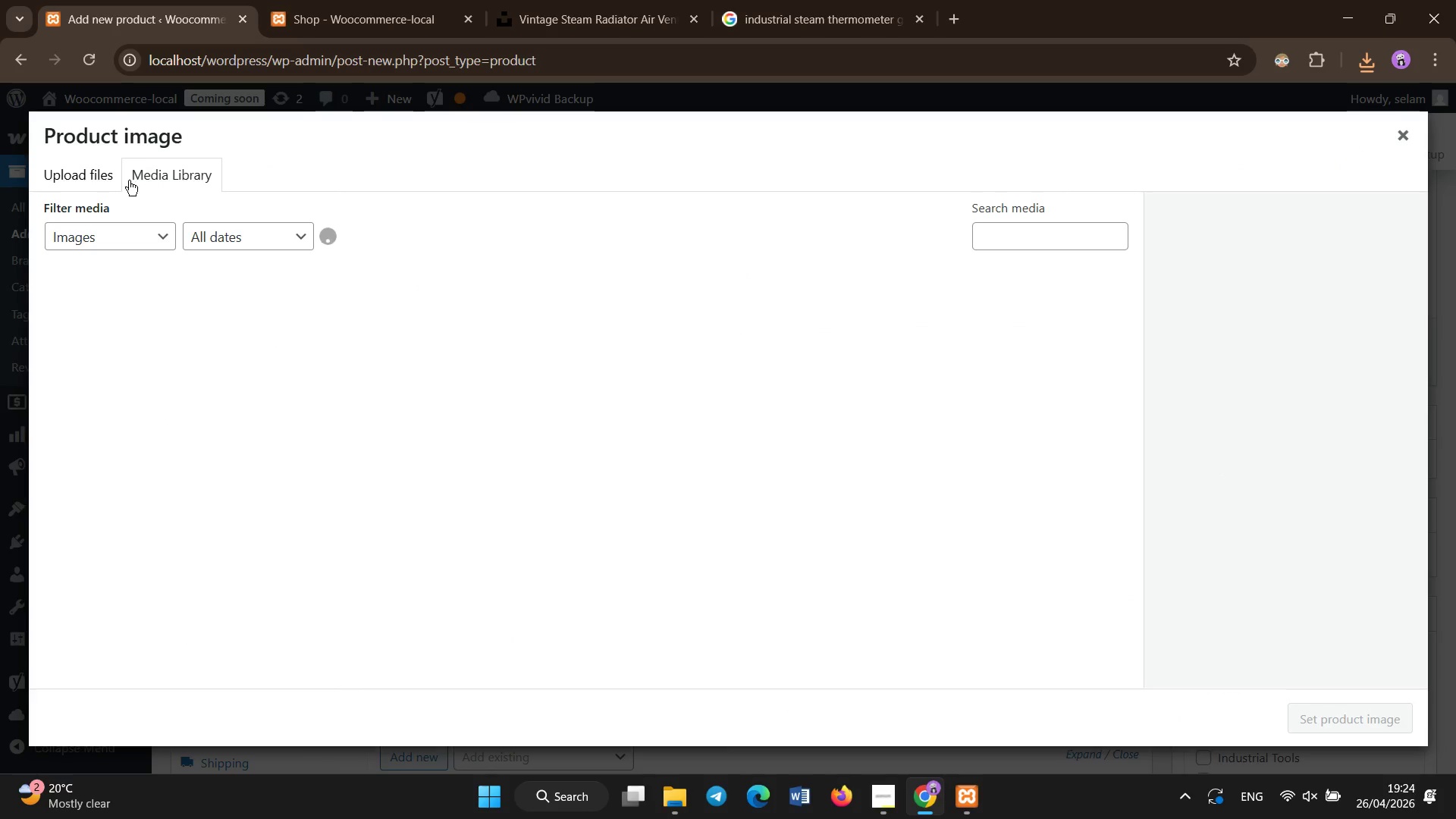 
left_click([108, 177])
 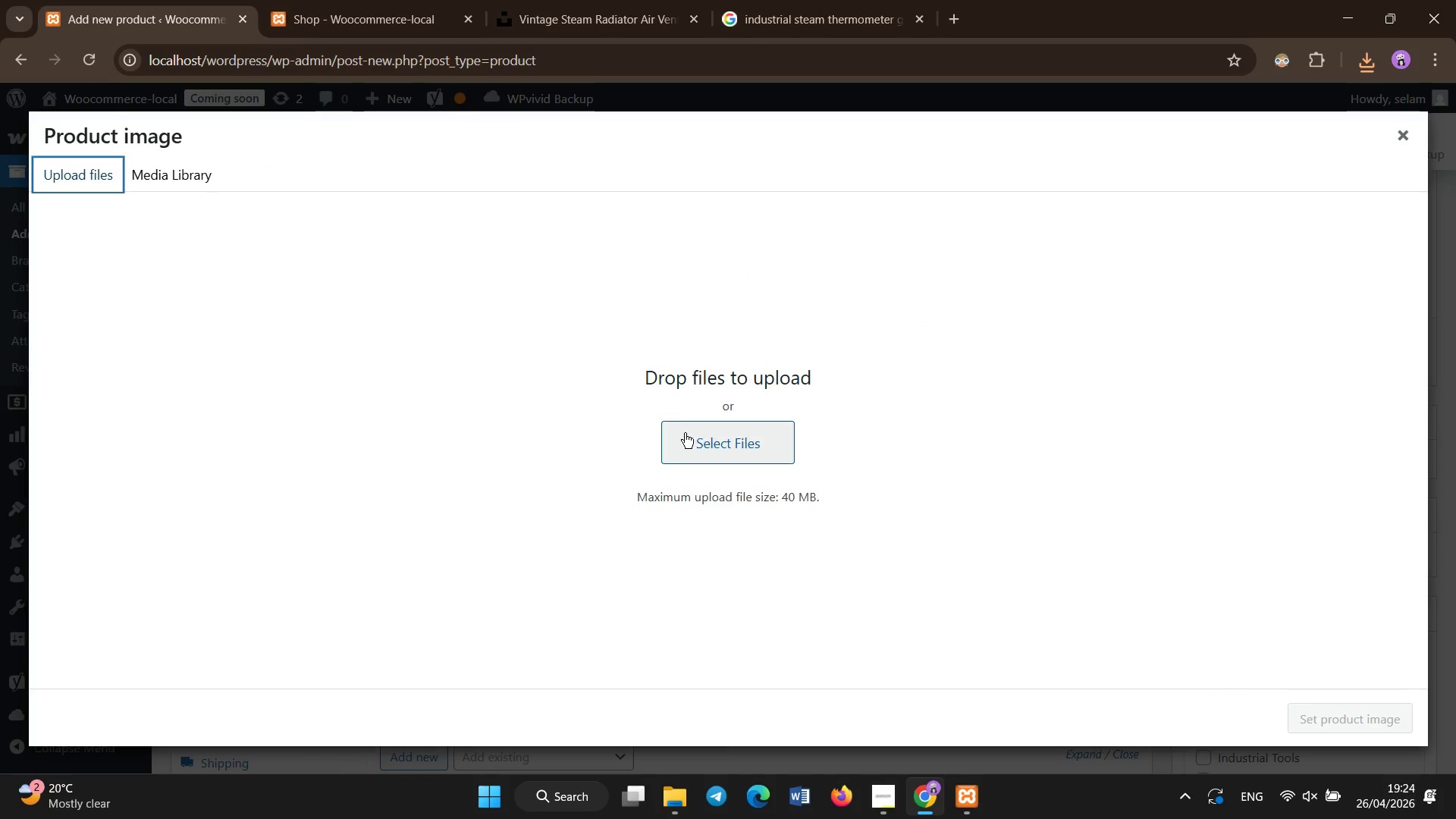 
left_click([686, 433])
 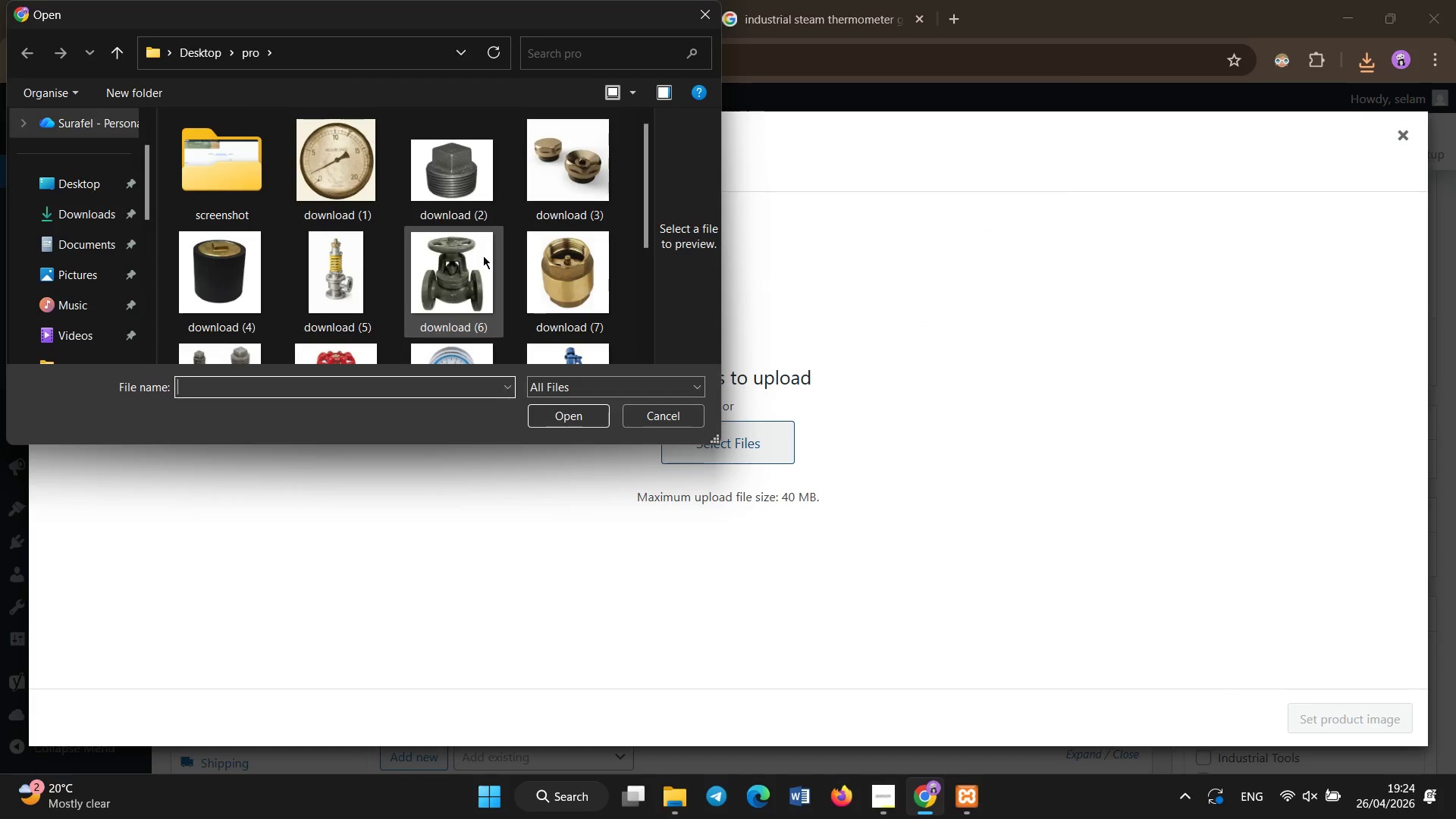 
scroll: coordinate [483, 256], scroll_direction: down, amount: 2.0
 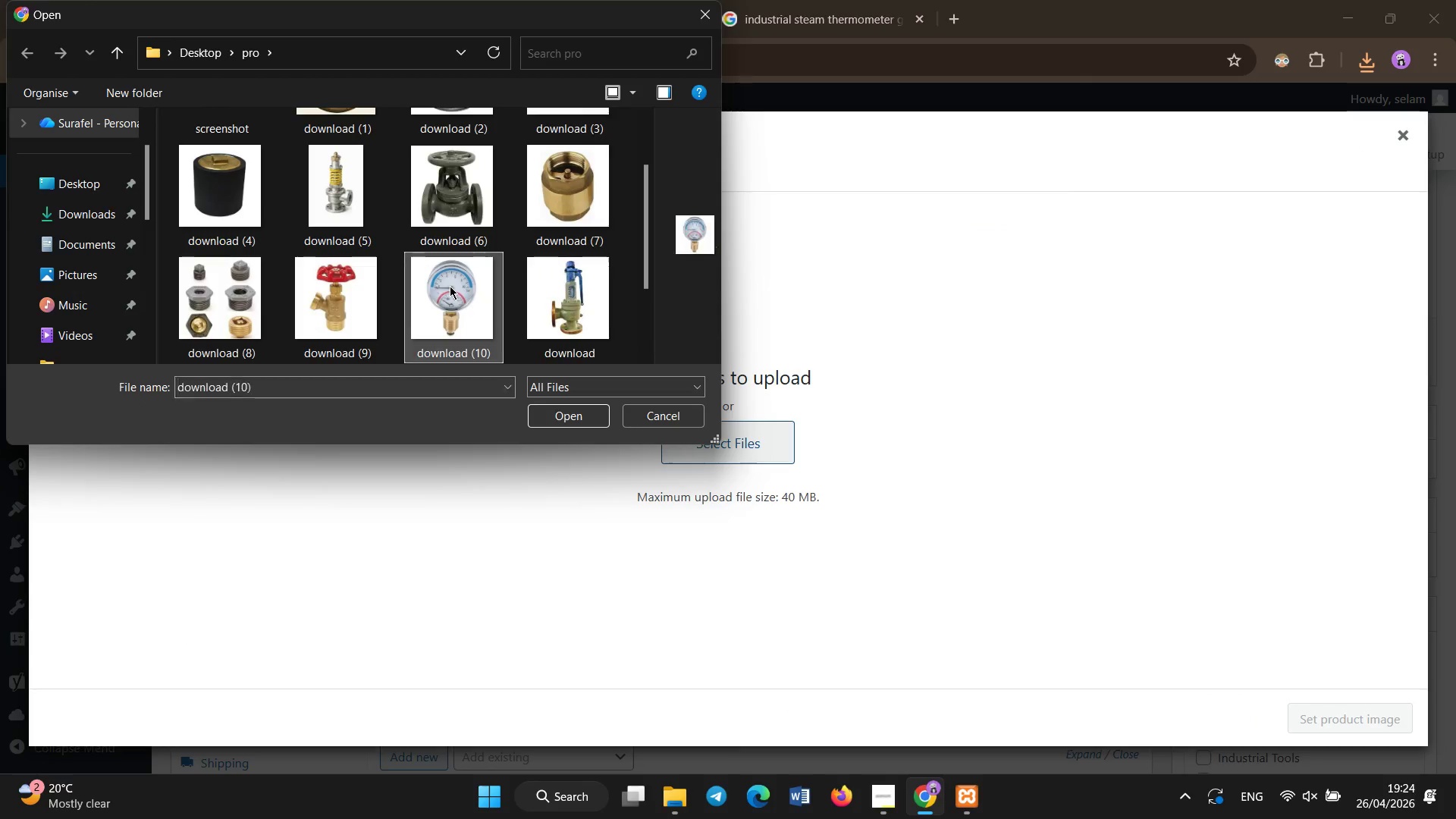 
double_click([450, 286])
 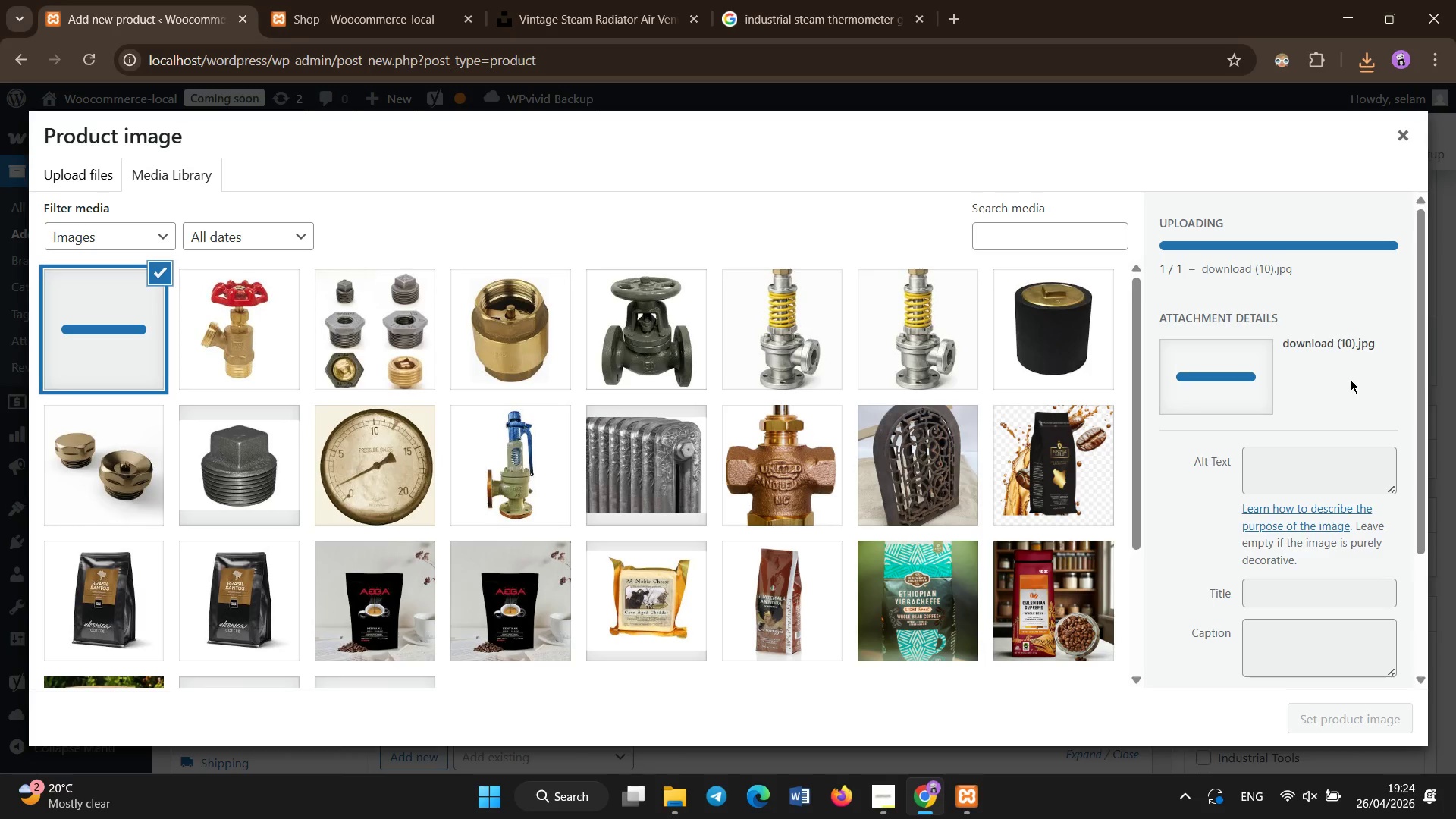 
left_click_drag(start_coordinate=[1422, 375], to_coordinate=[1437, 455])
 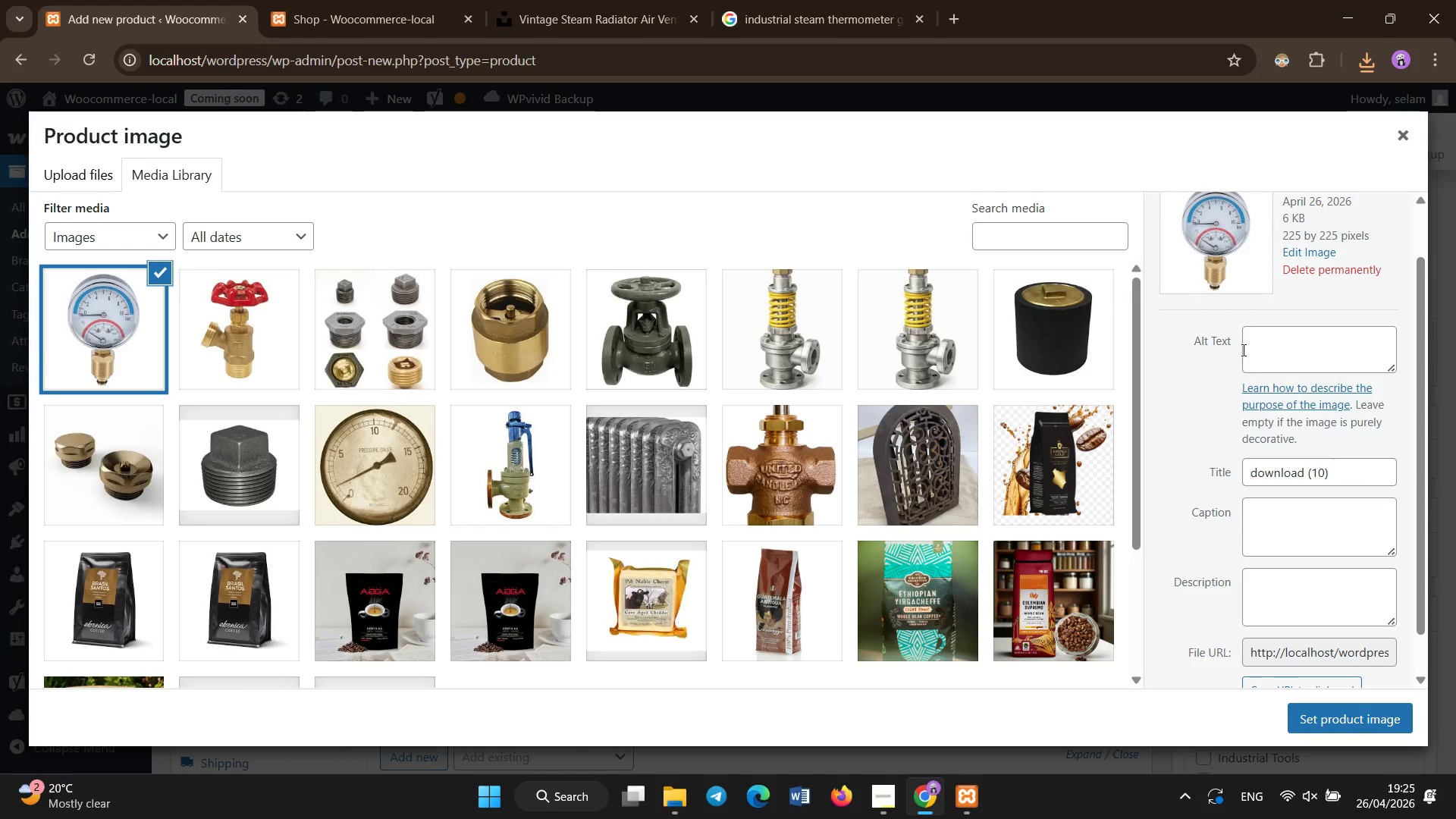 
left_click([1244, 348])
 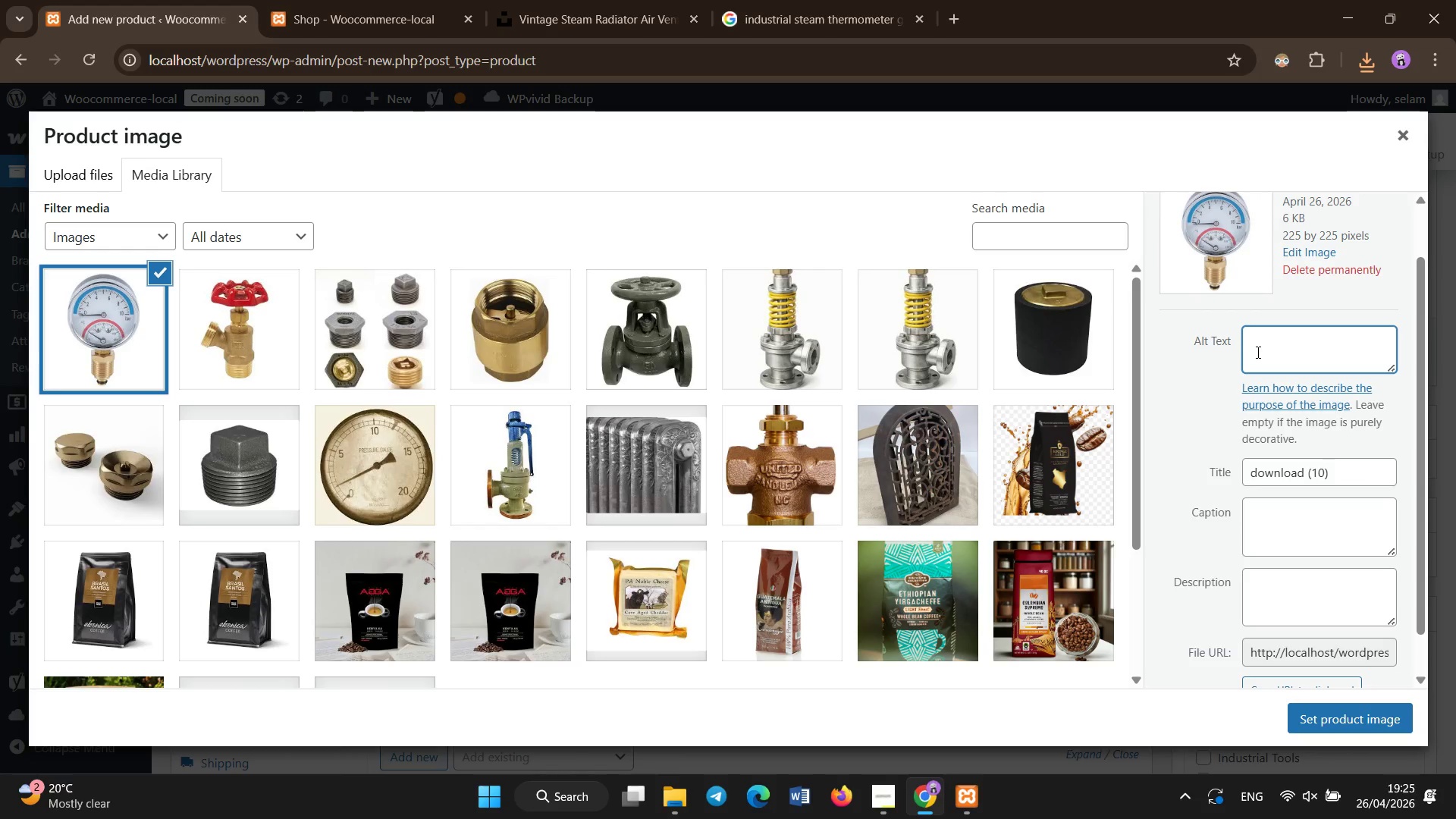 
key(Control+V)
 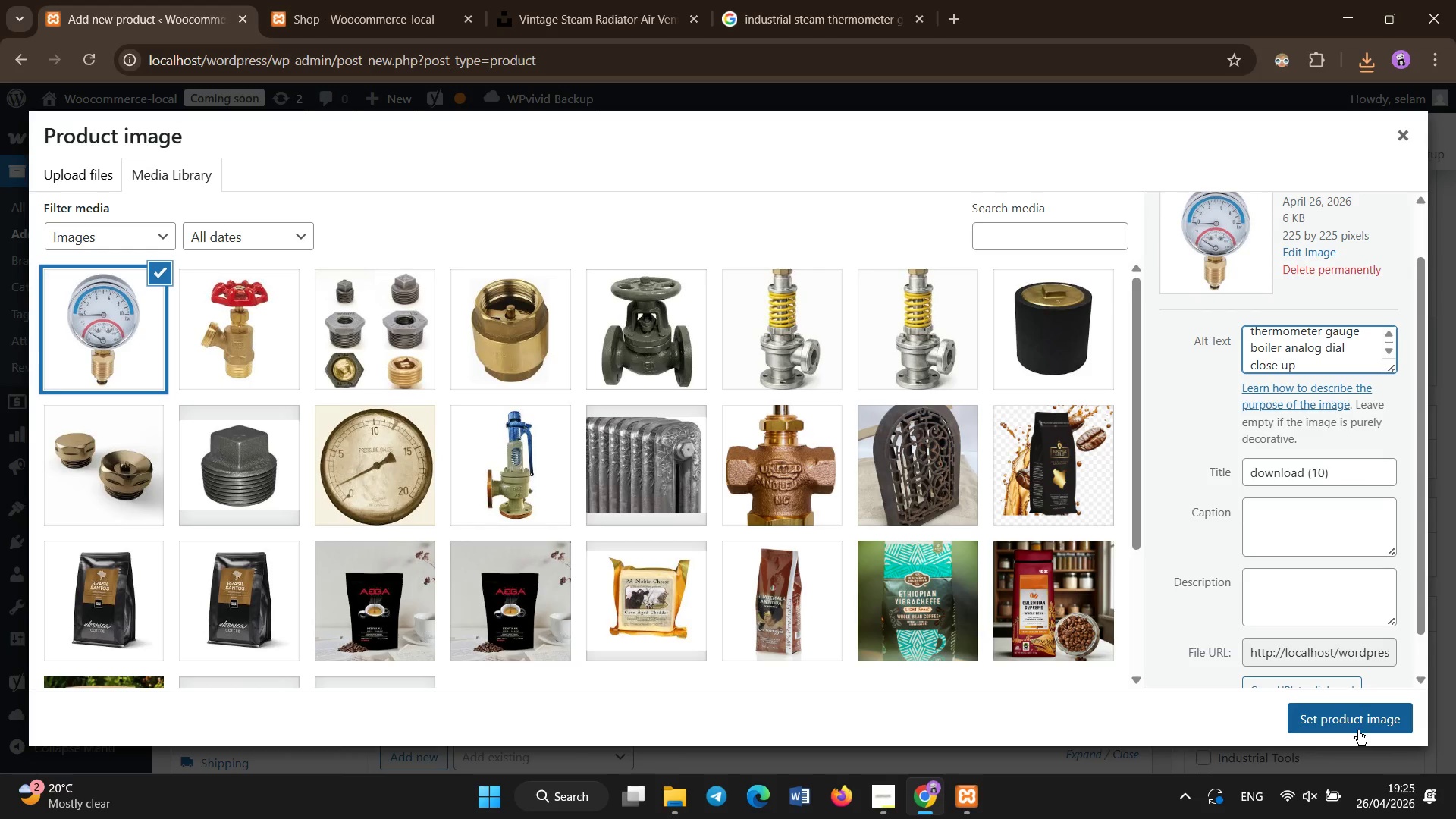 
left_click([1357, 719])
 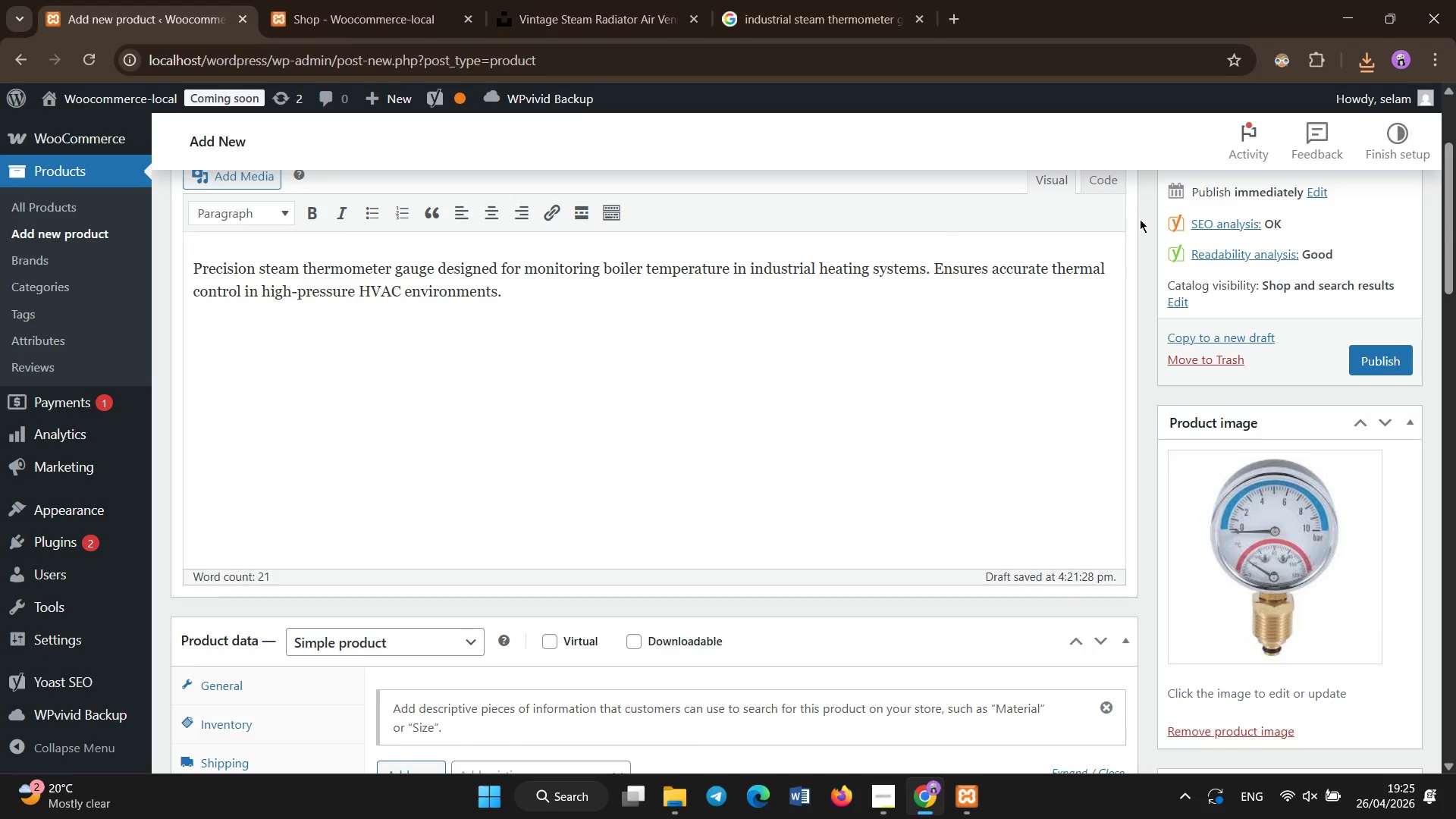 
left_click([1359, 370])
 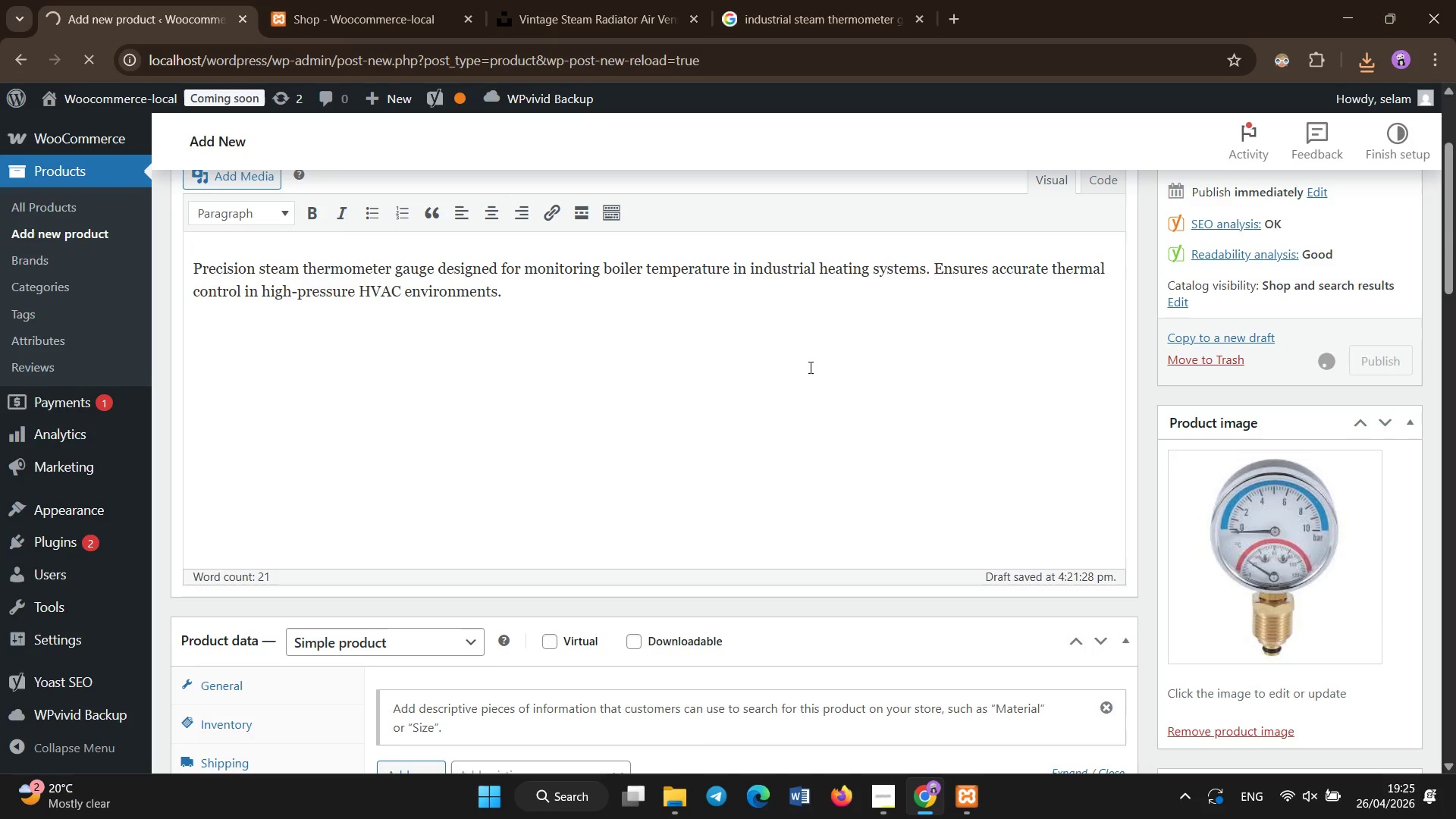 
scroll: coordinate [717, 553], scroll_direction: down, amount: 15.0
 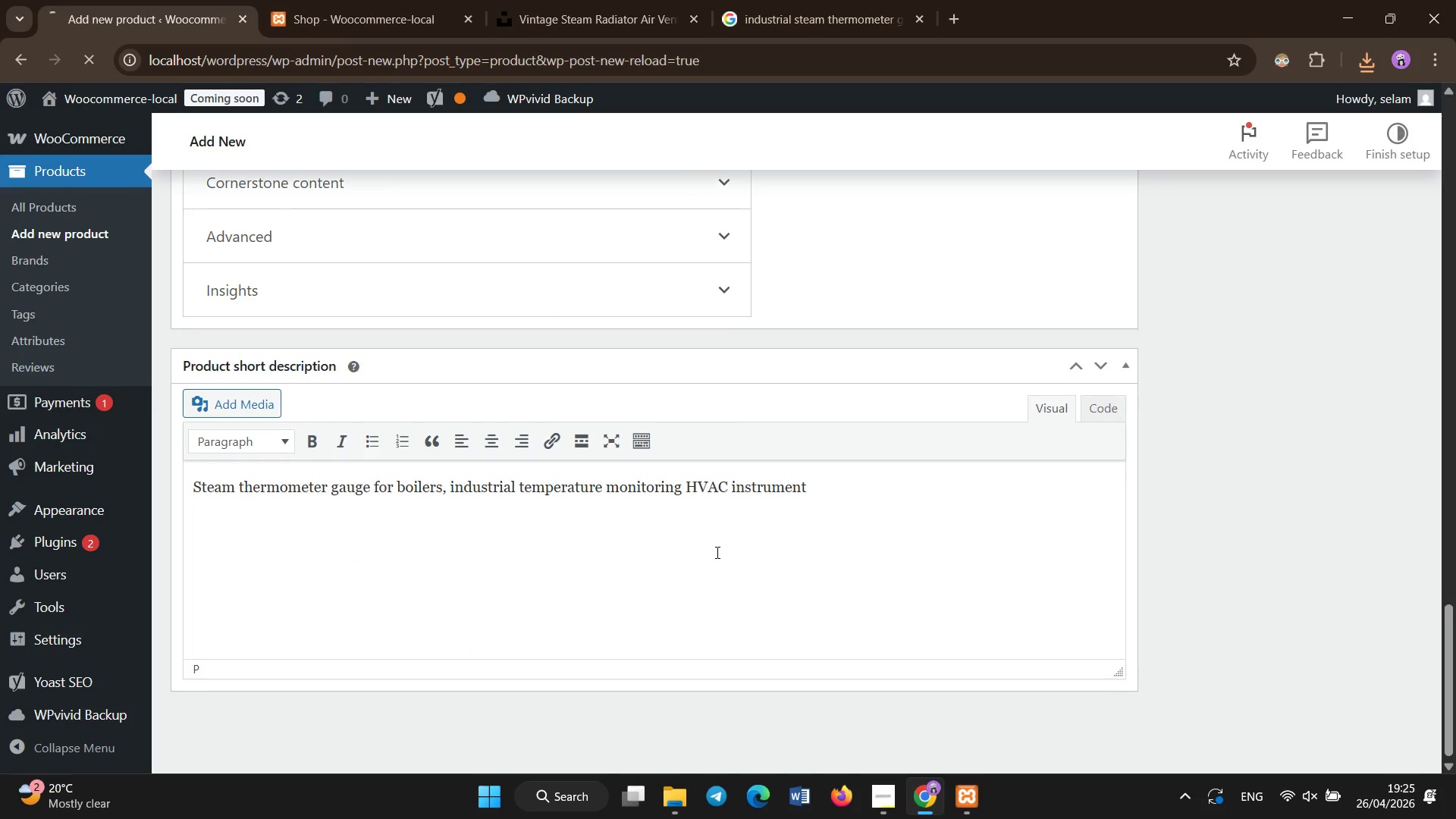 
scroll: coordinate [730, 497], scroll_direction: up, amount: 26.0
 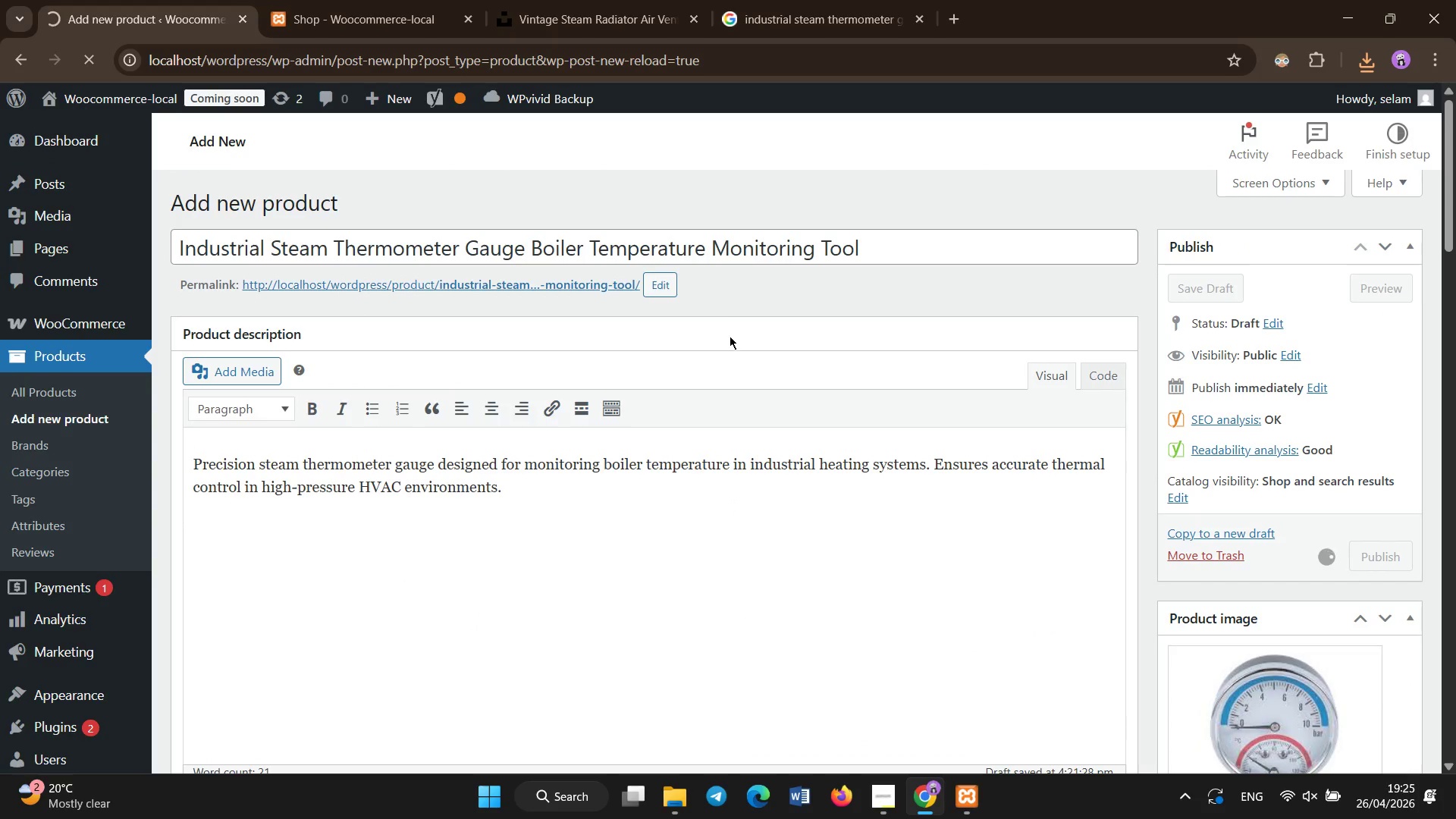 
left_click([402, 0])
 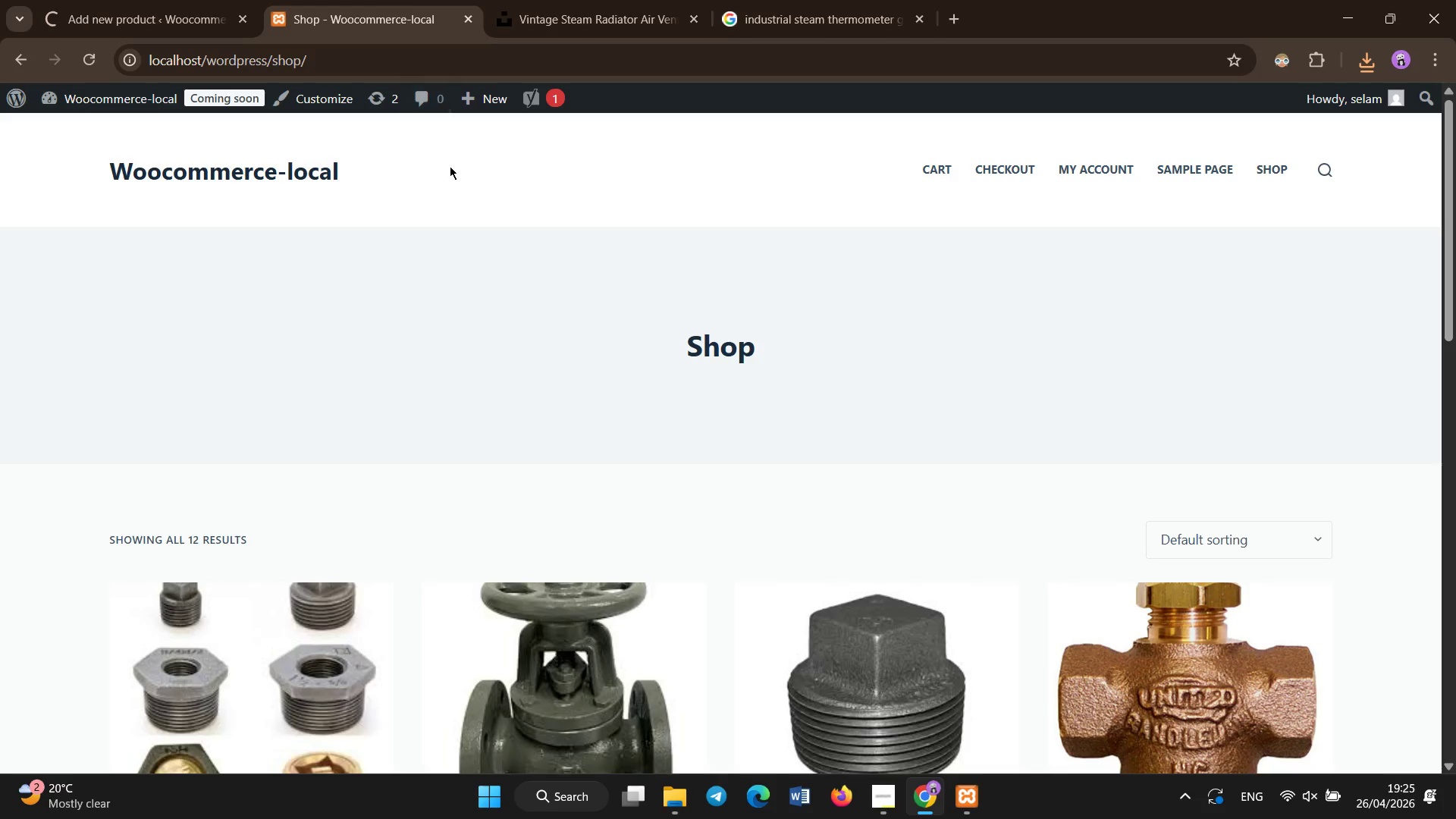 
left_click([450, 167])
 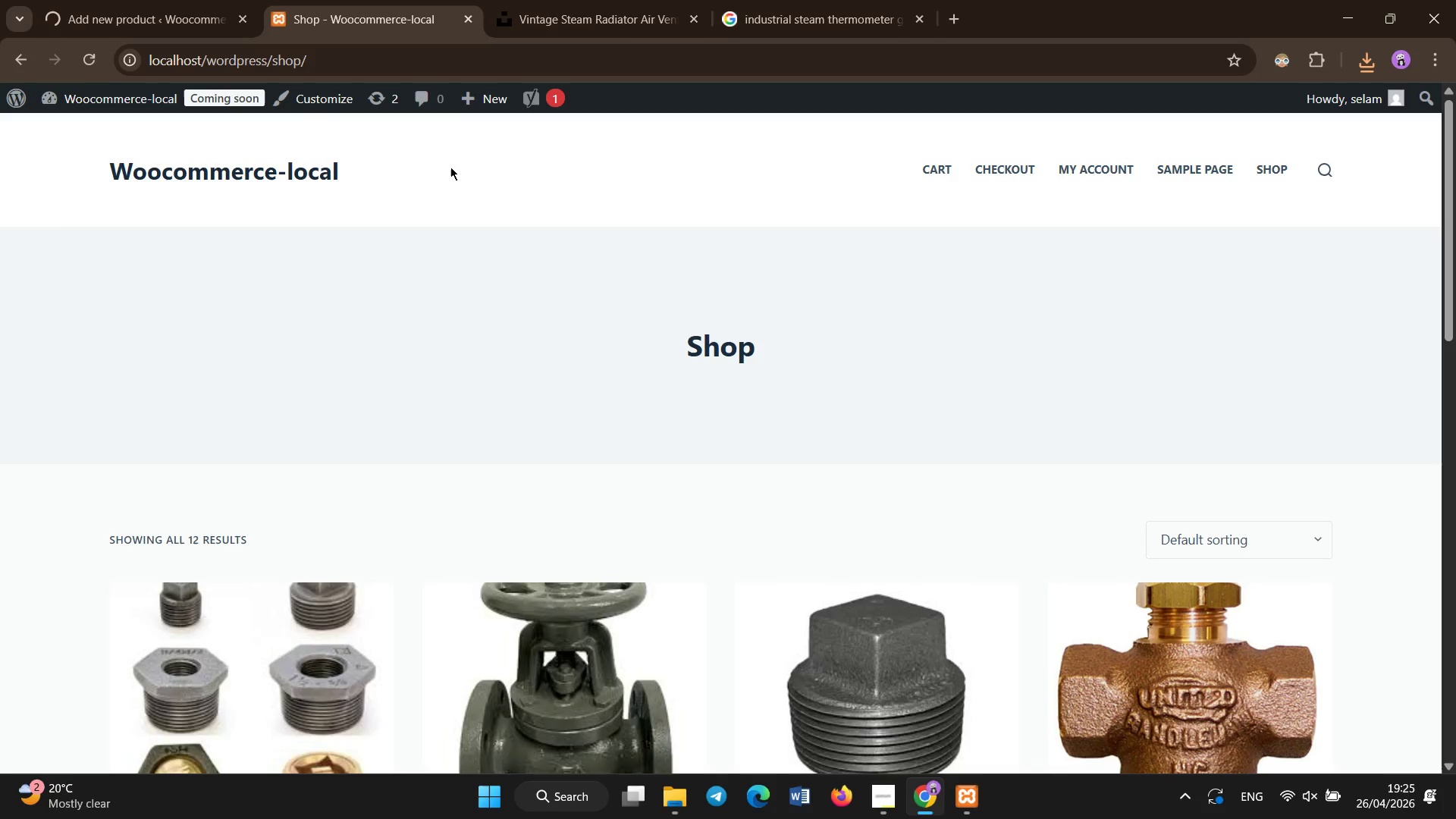 
key(Control+Shift+R)
 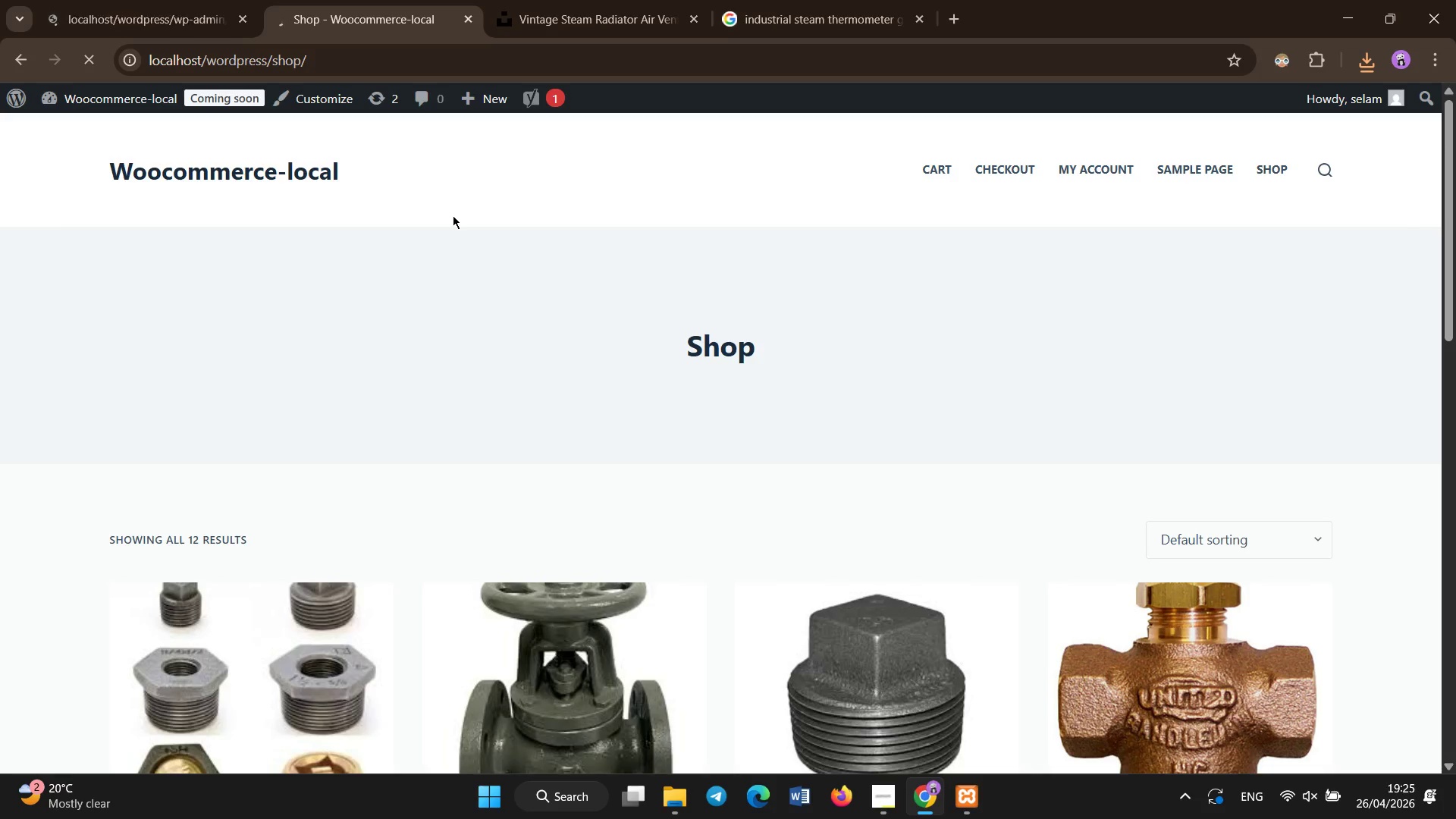 
scroll: coordinate [453, 215], scroll_direction: none, amount: 0.0
 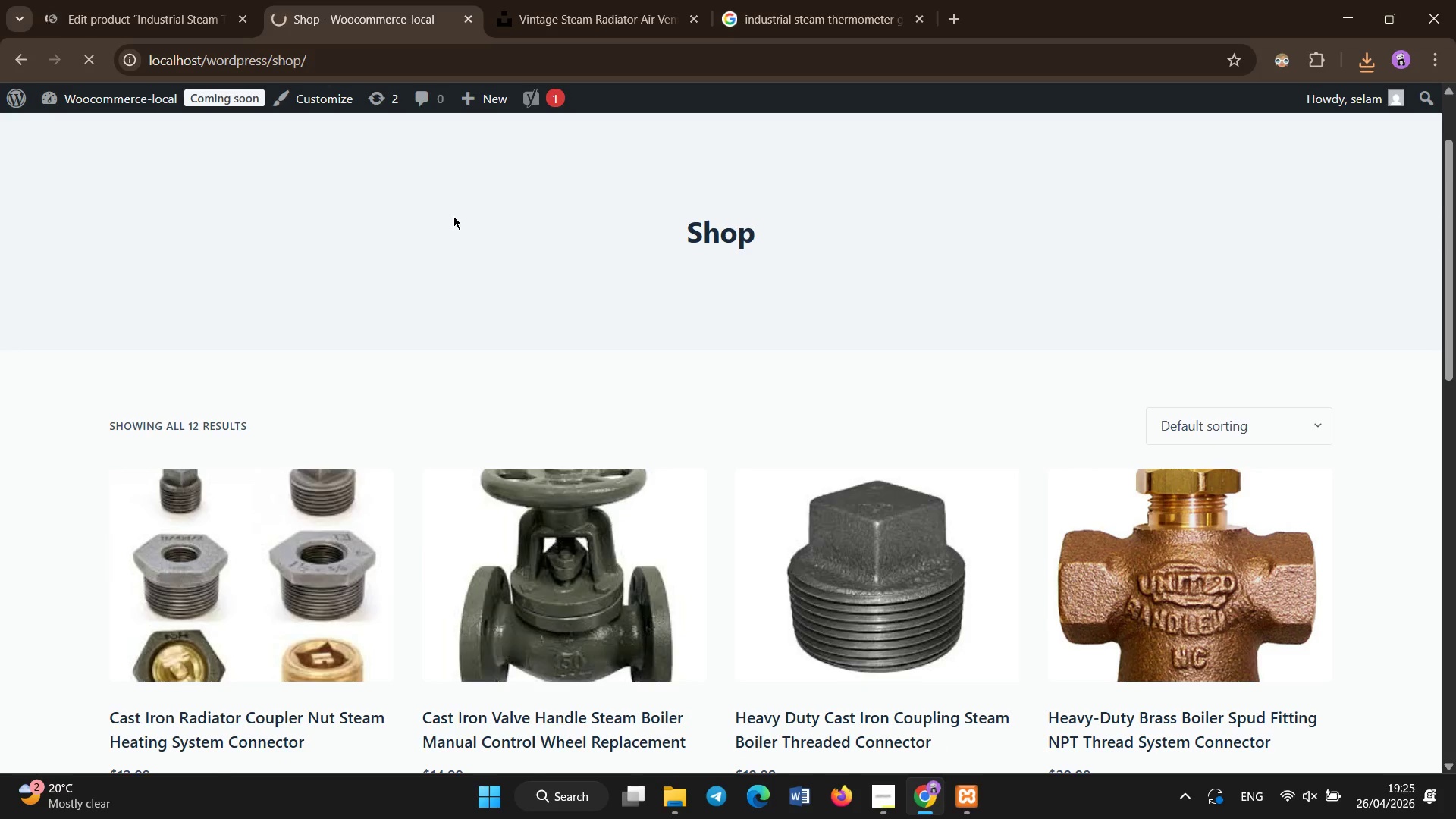 
scroll: coordinate [1086, 256], scroll_direction: down, amount: 4.0
 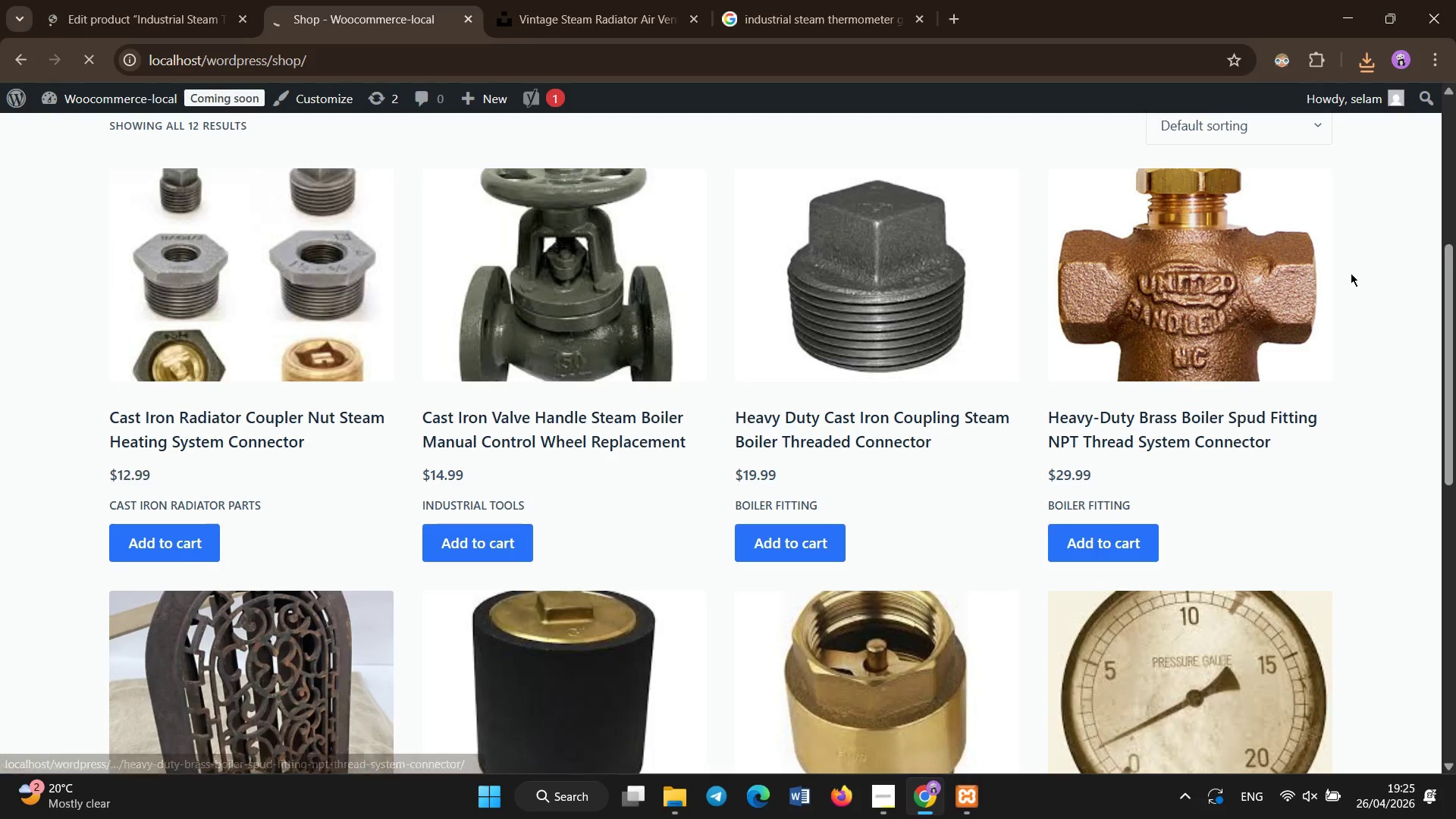 